 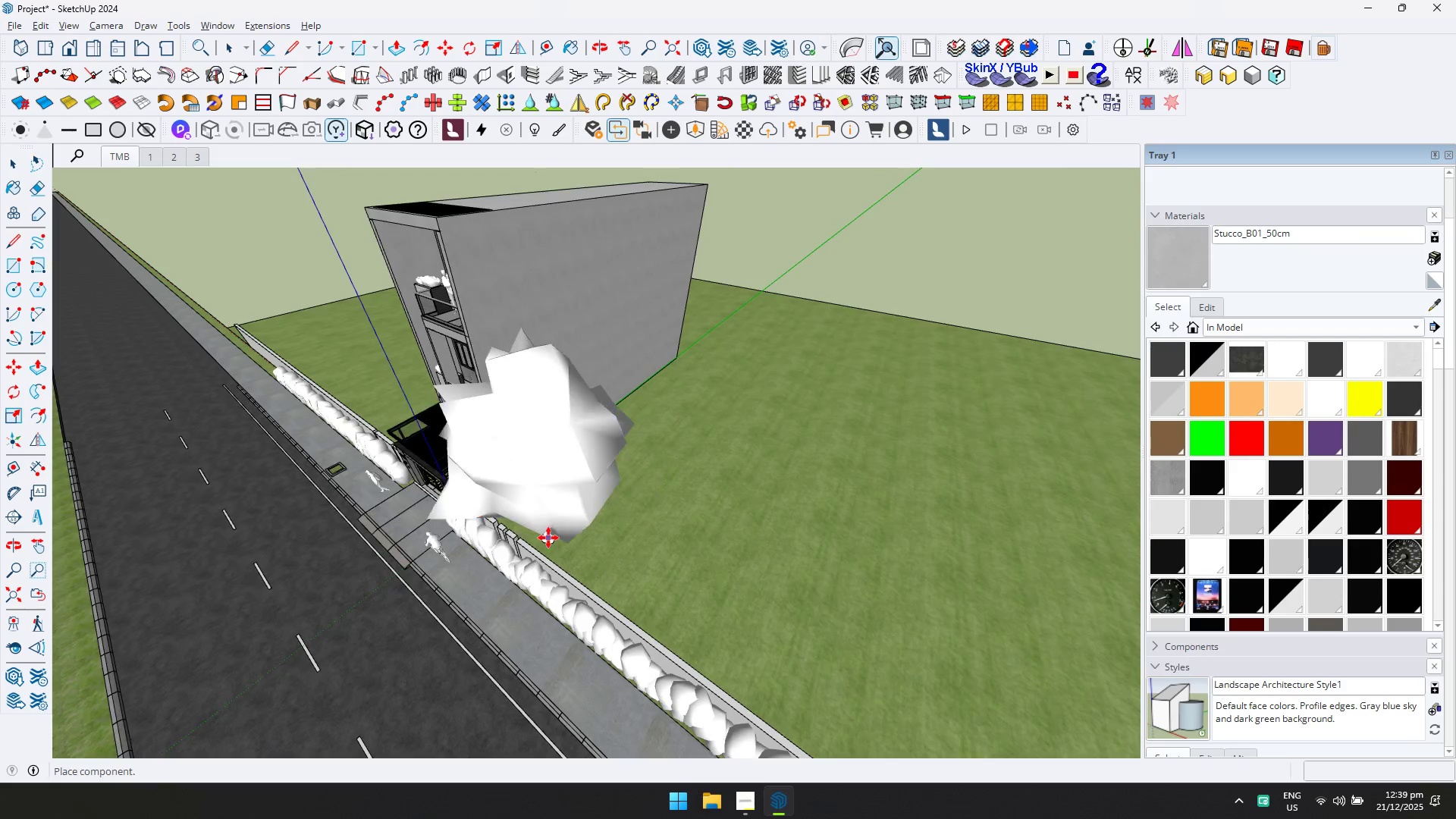 
left_click([532, 532])
 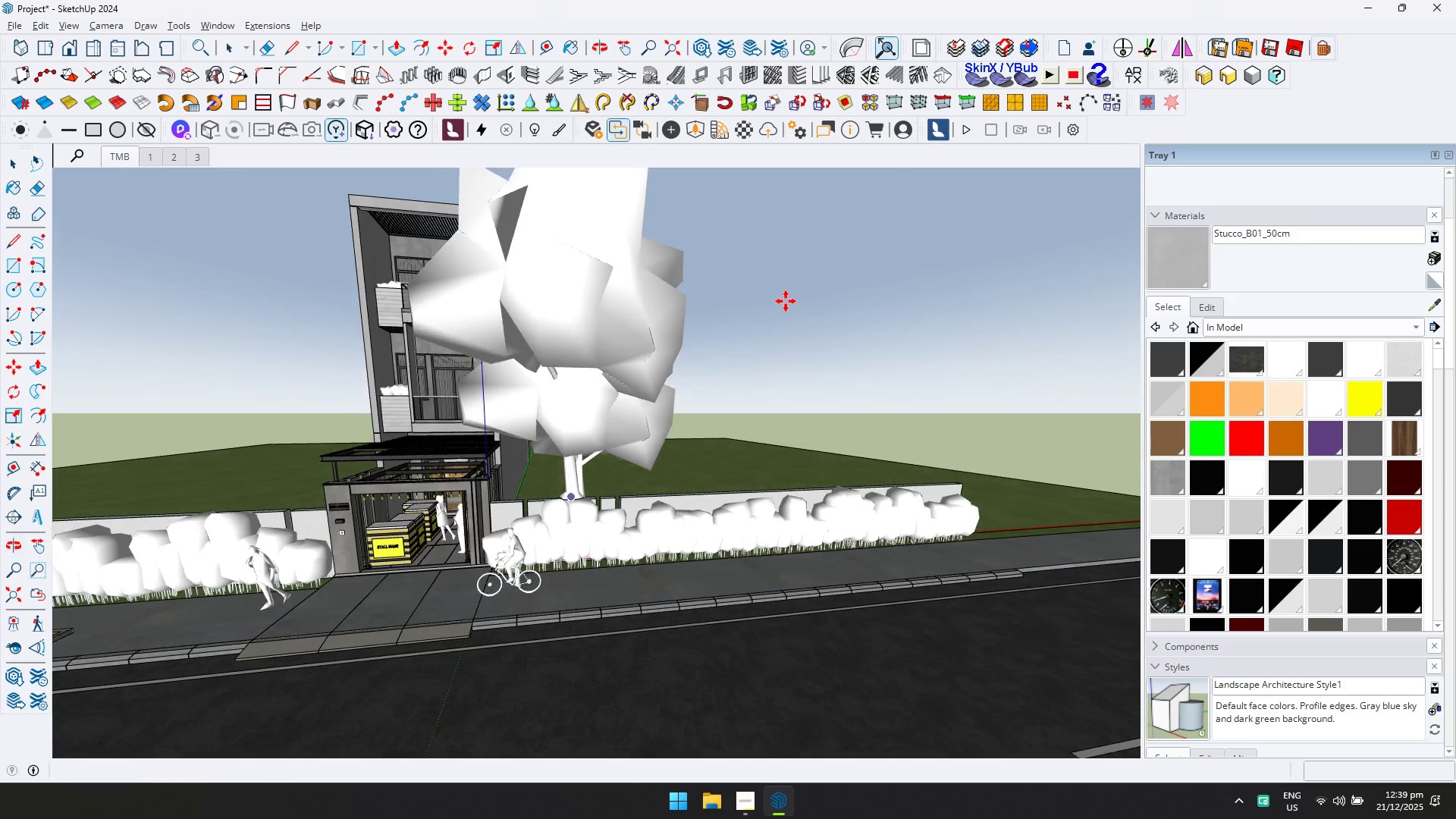 
scroll: coordinate [777, 325], scroll_direction: down, amount: 4.0
 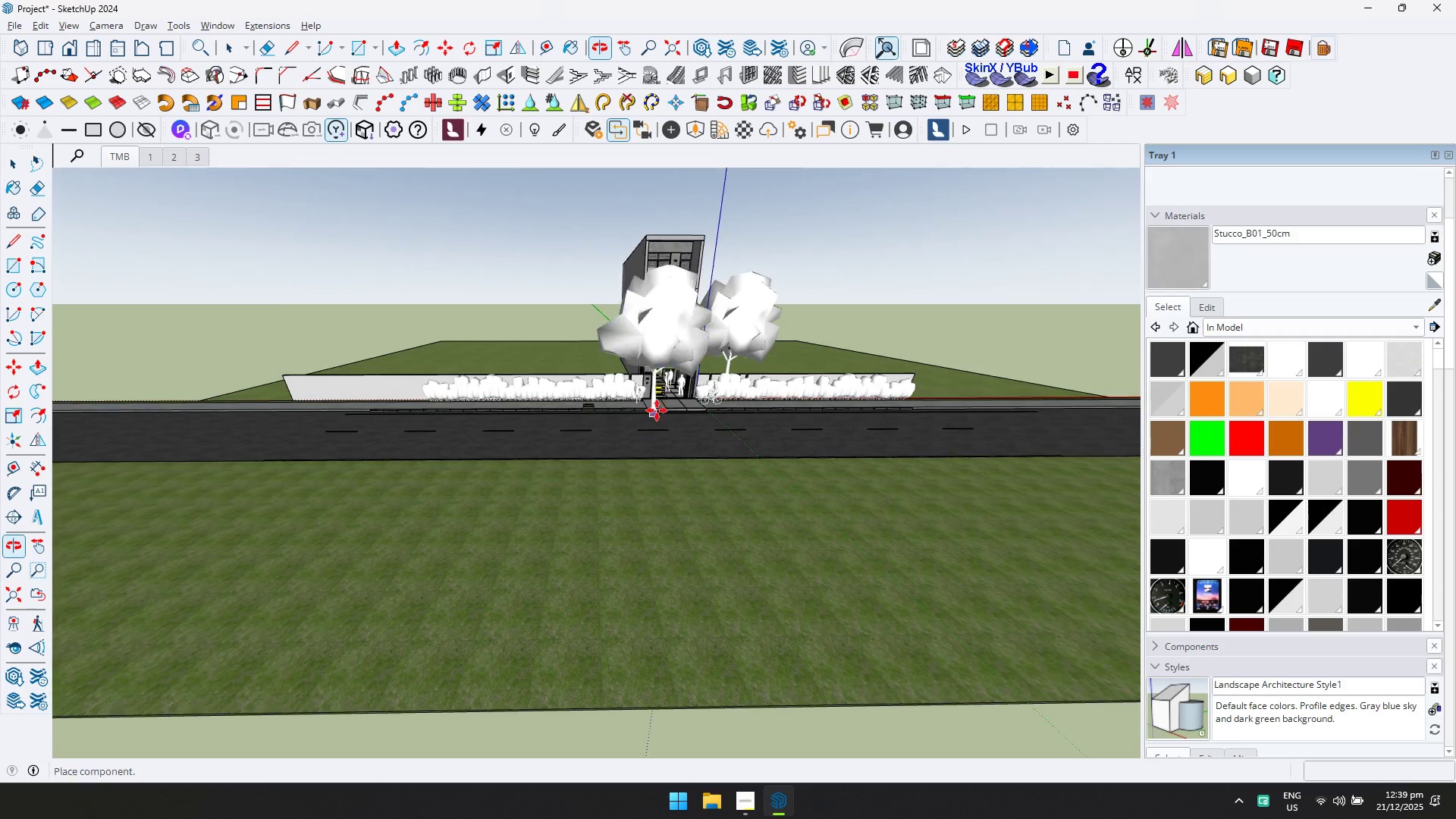 
scroll: coordinate [745, 290], scroll_direction: up, amount: 5.0
 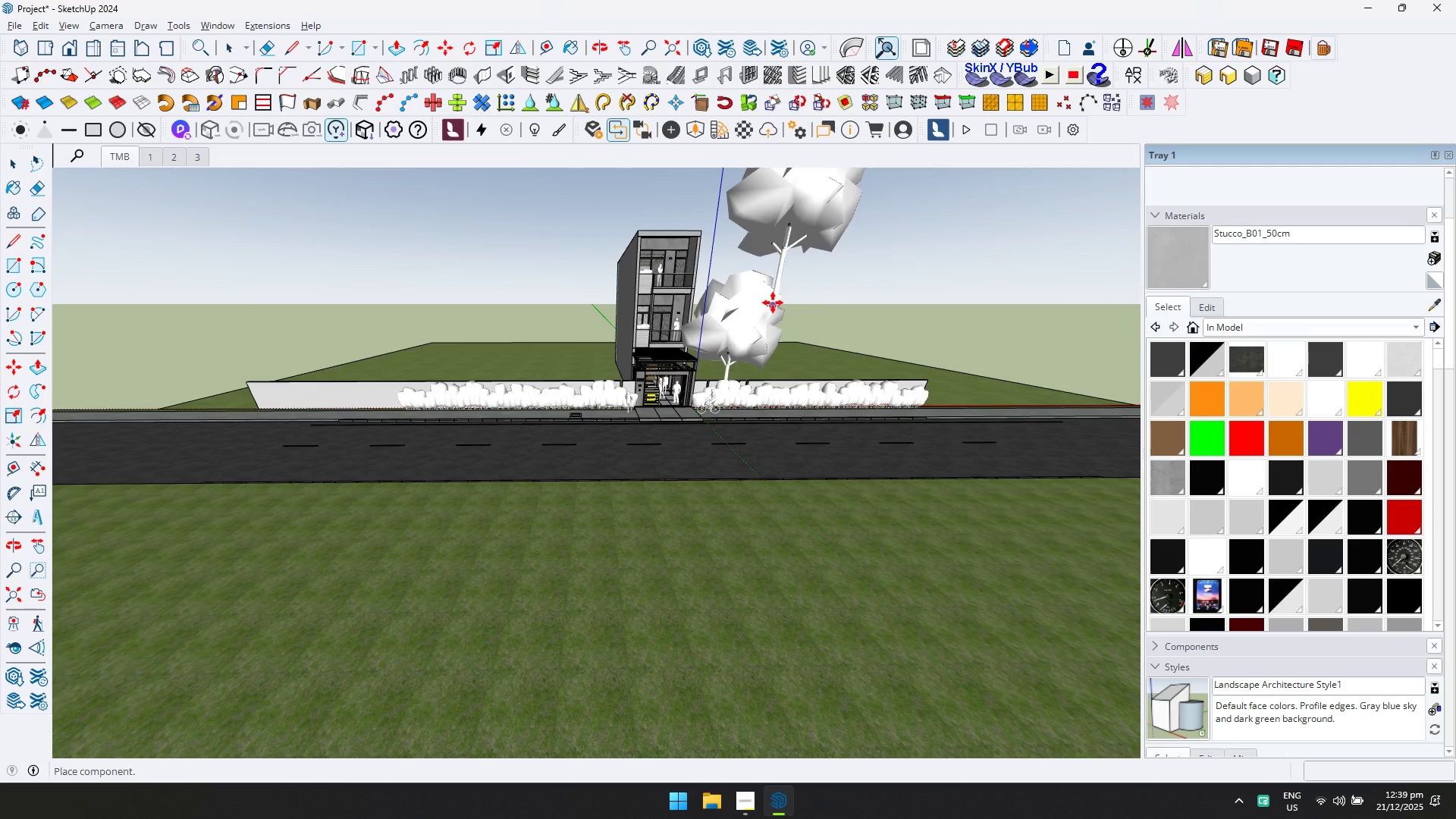 
key(Space)
 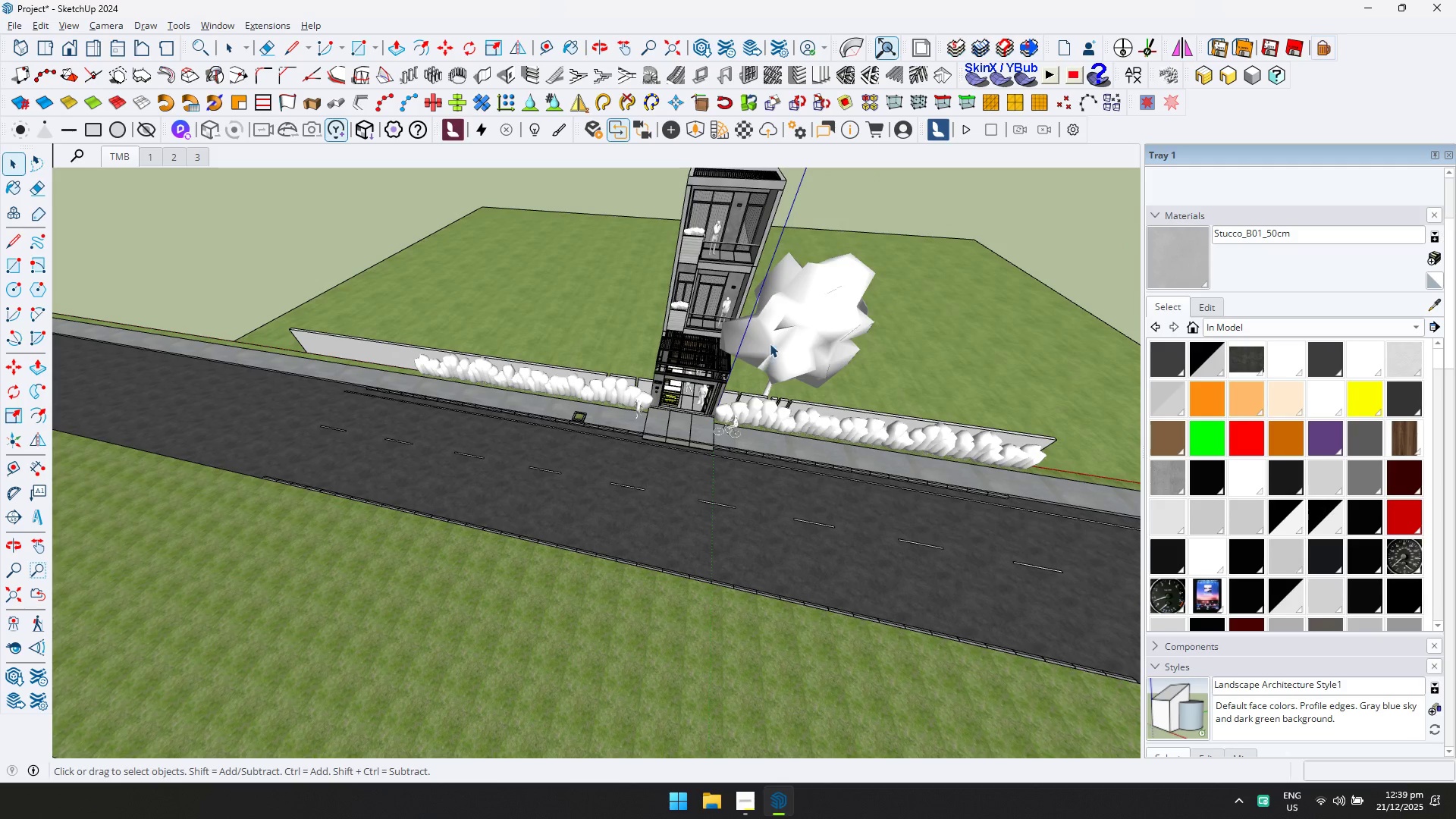 
left_click([773, 339])
 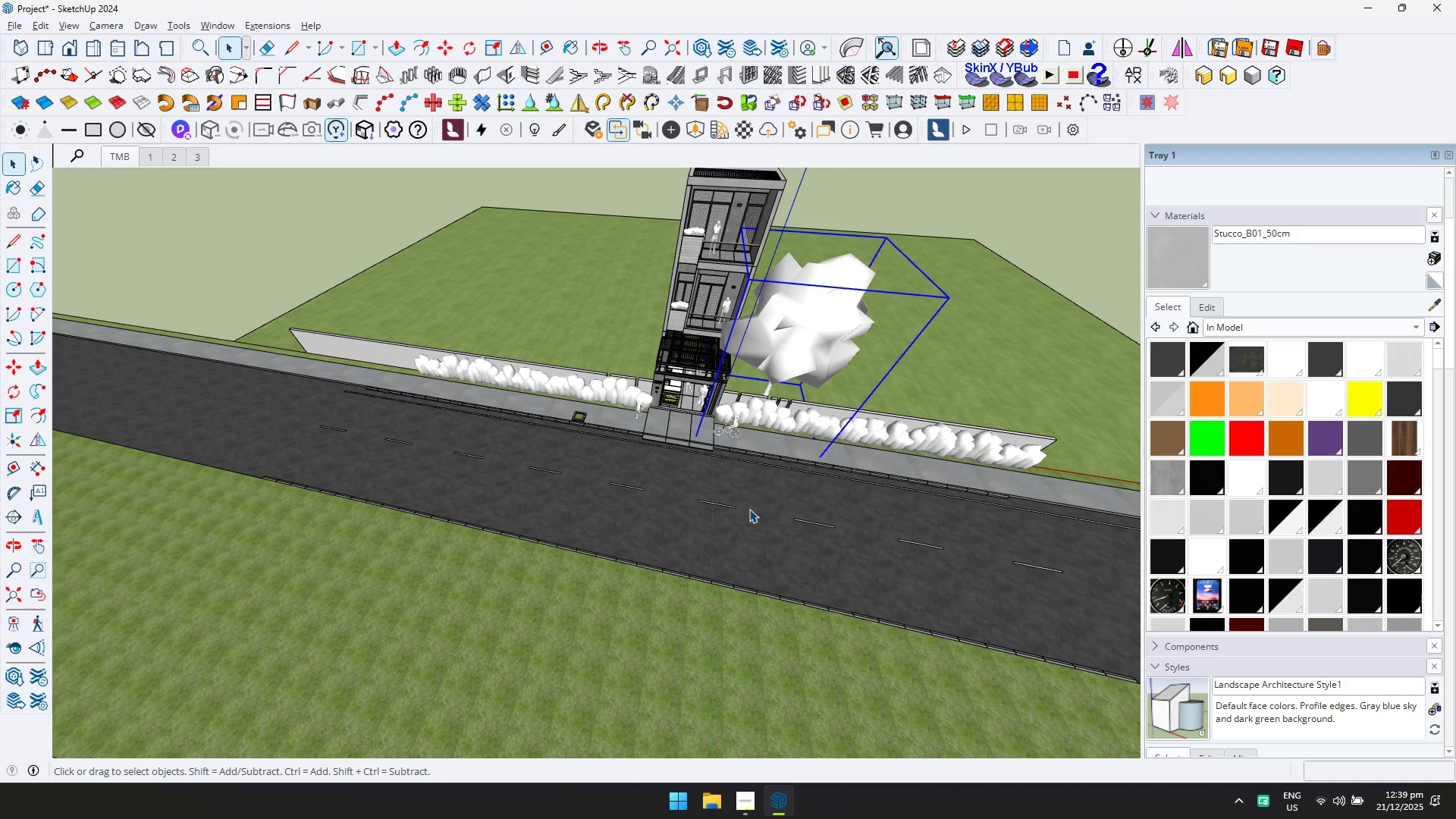 
key(M)
 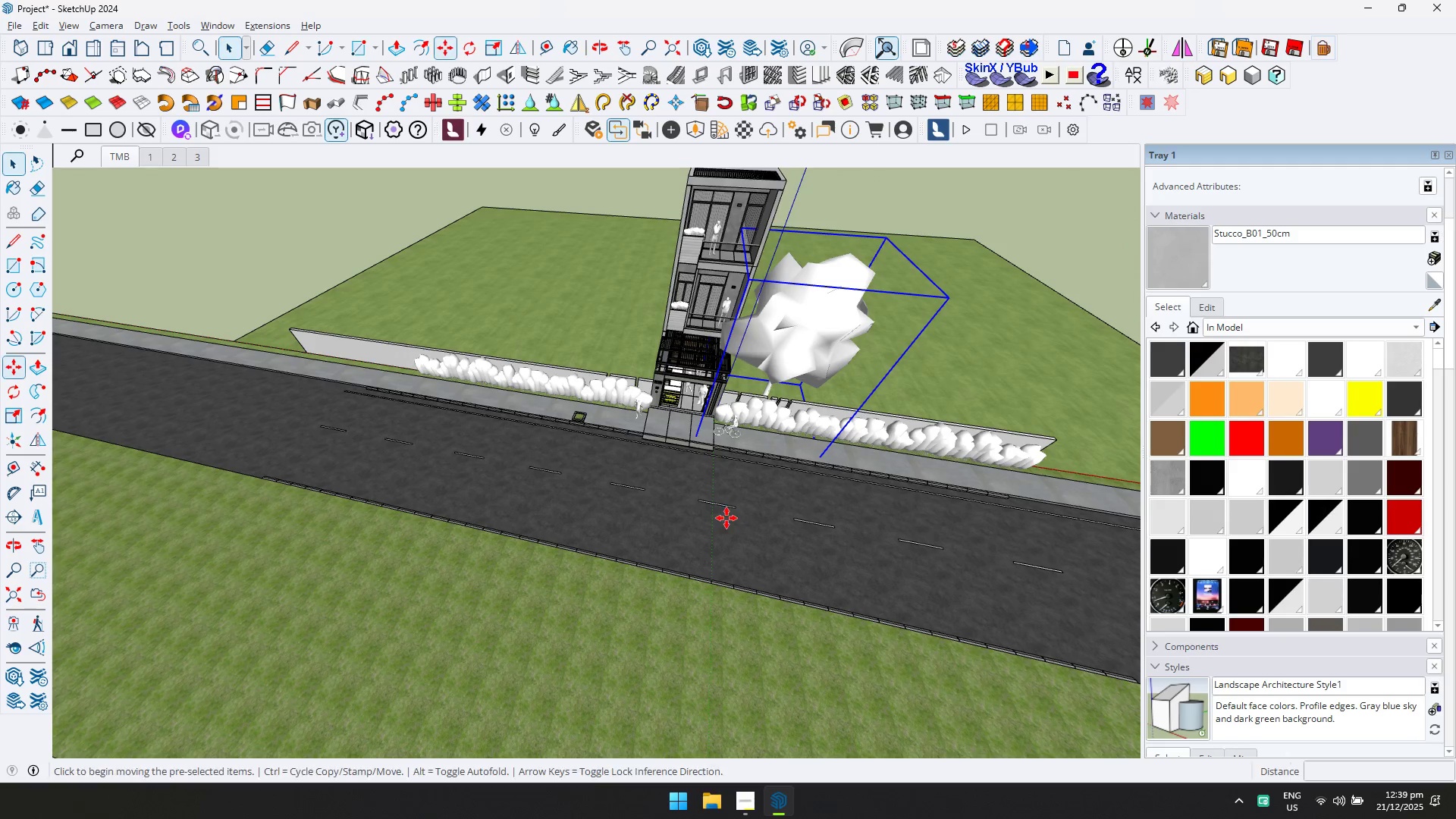 
left_click([726, 518])
 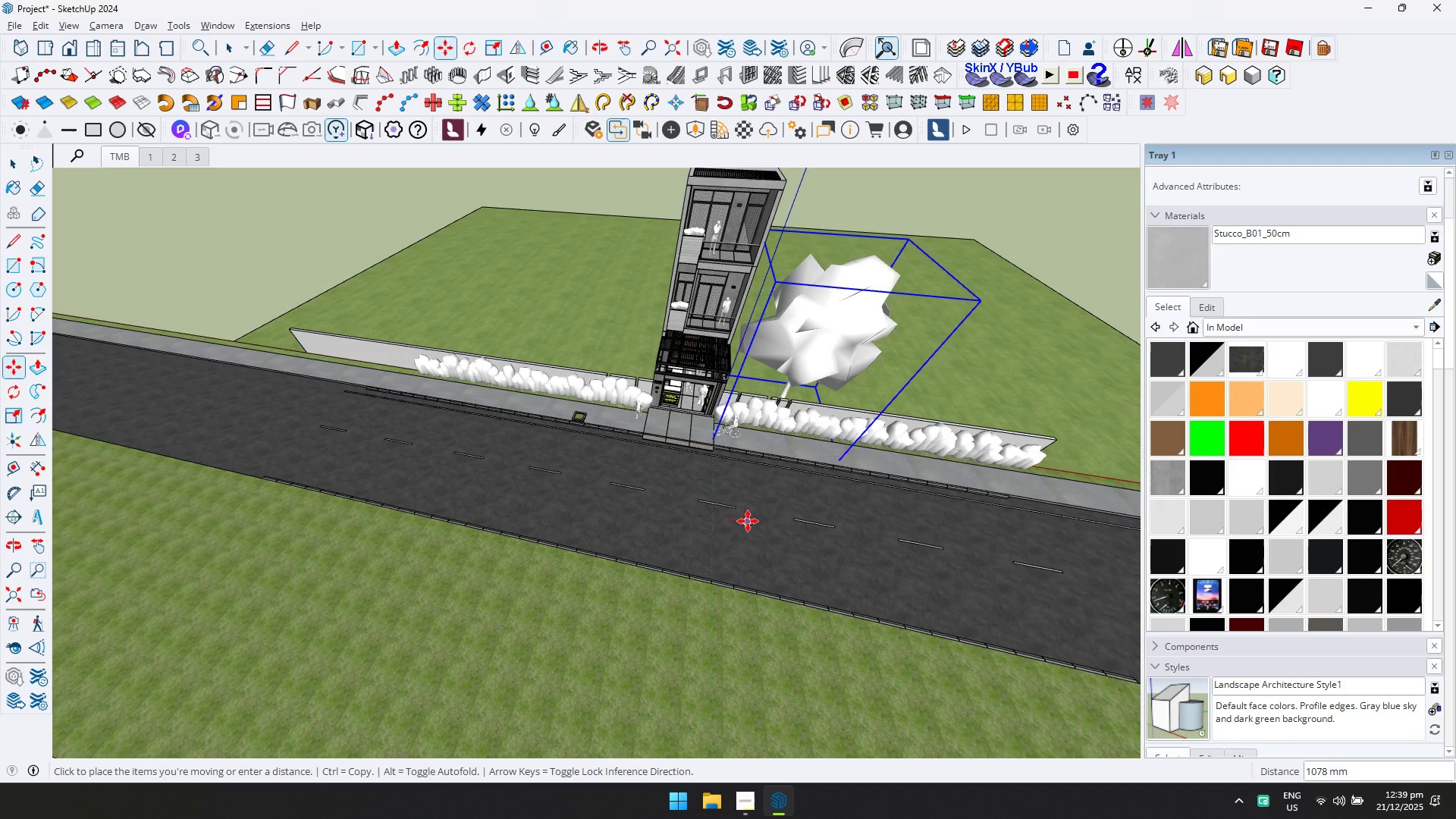 
left_click([749, 522])
 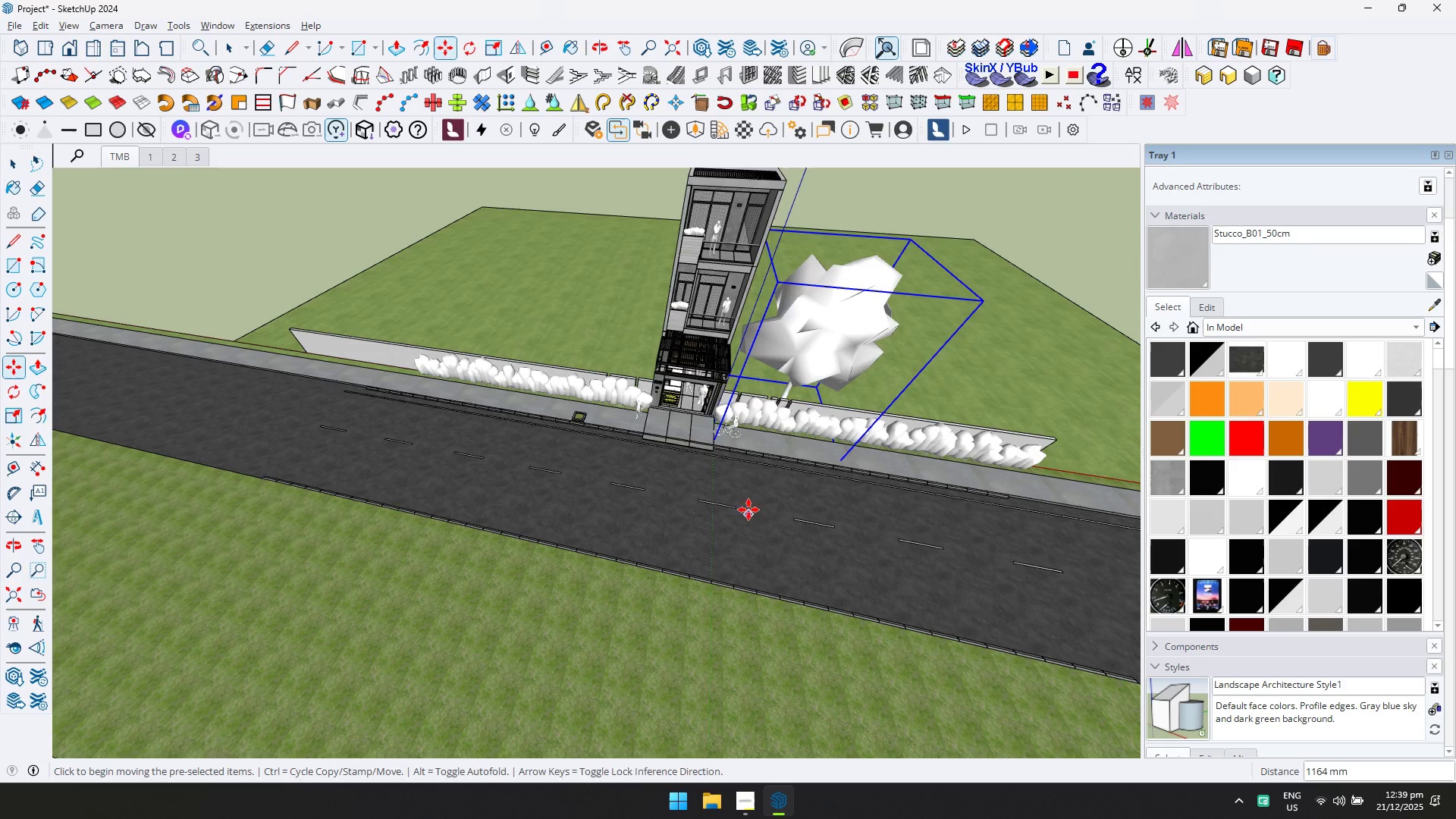 
hold_key(key=ShiftLeft, duration=0.34)
 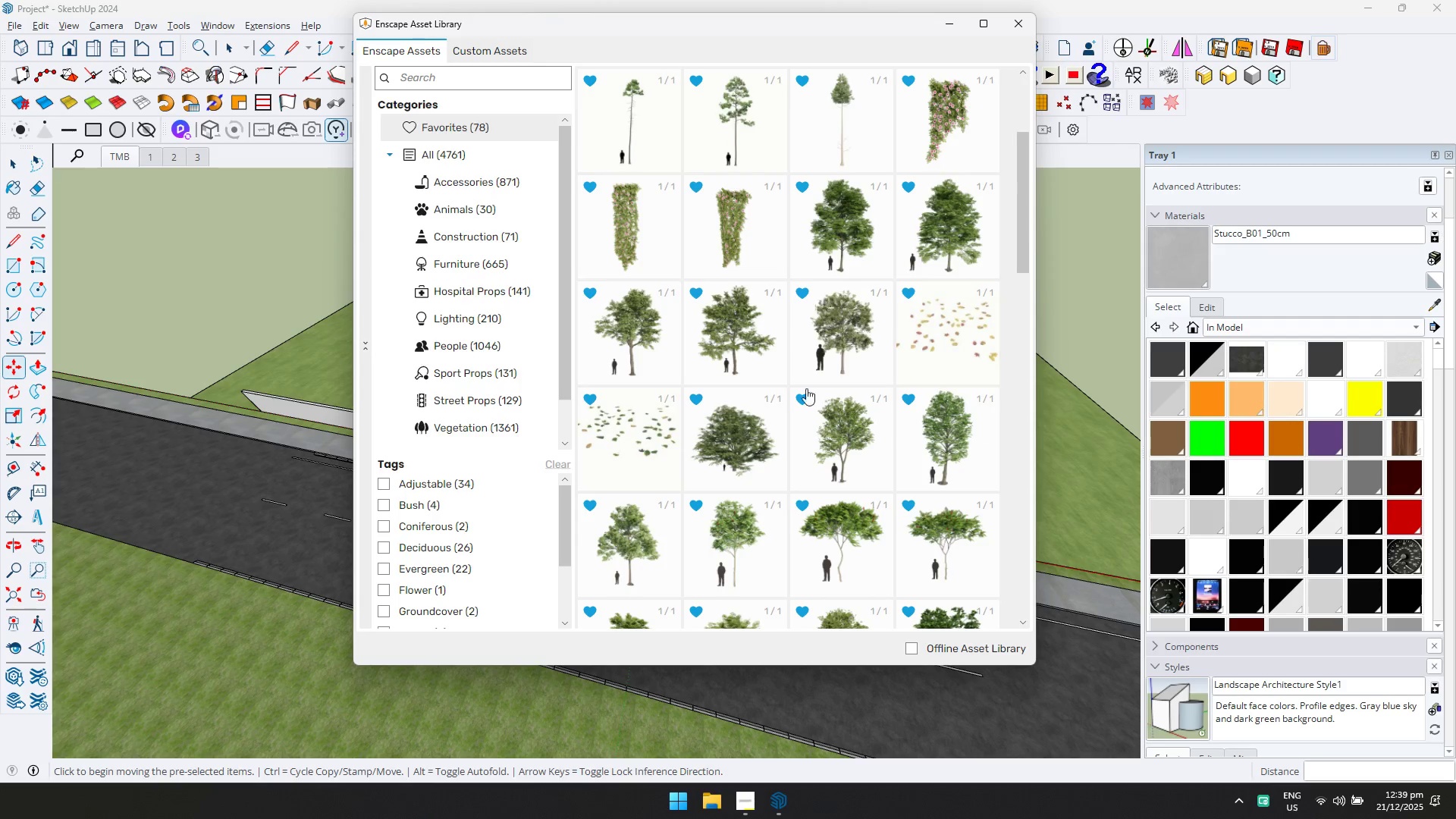 
scroll: coordinate [827, 477], scroll_direction: down, amount: 1.0
 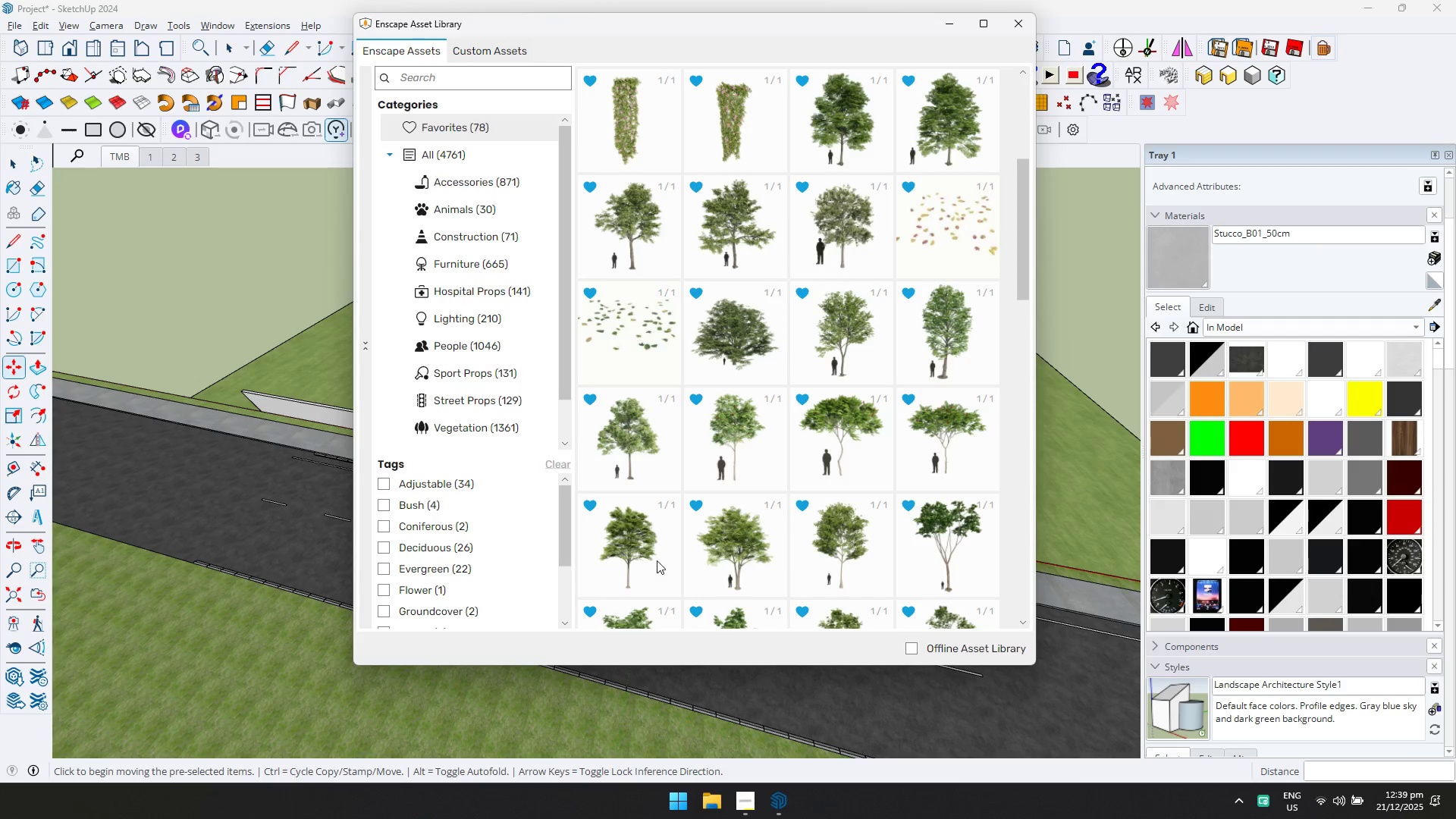 
double_click([840, 560])
 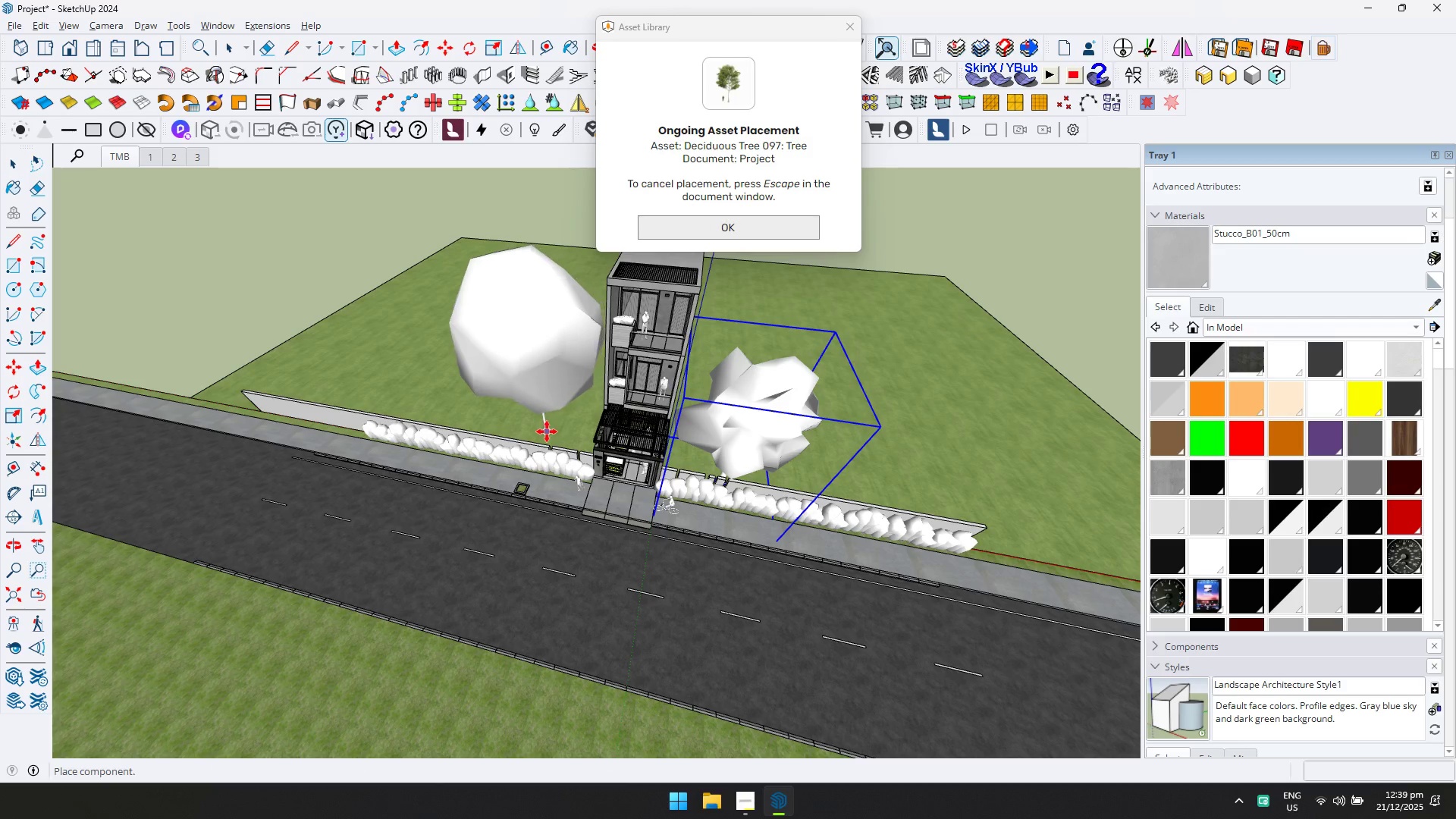 
left_click([557, 369])
 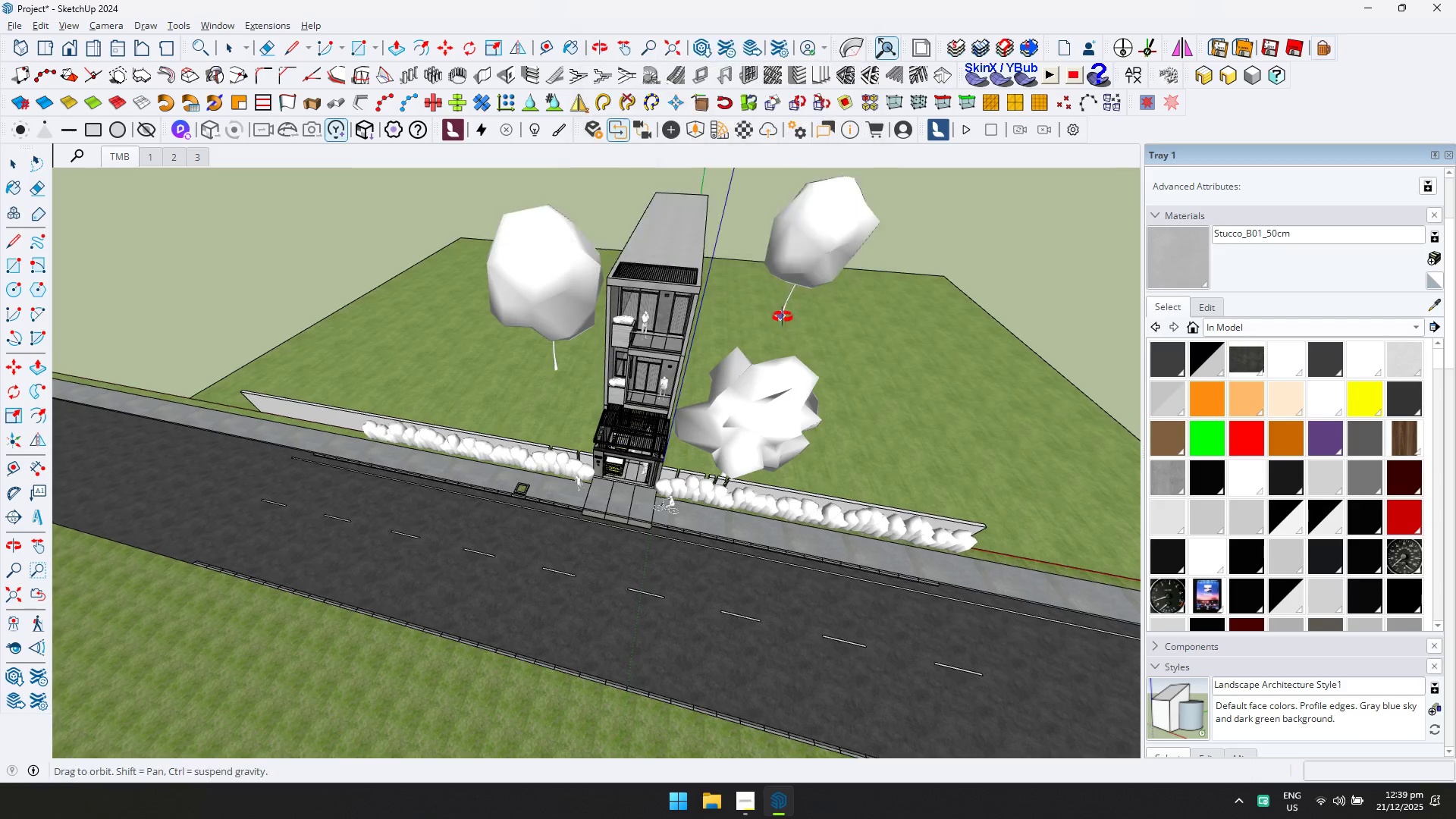 
key(Shift+ShiftLeft)
 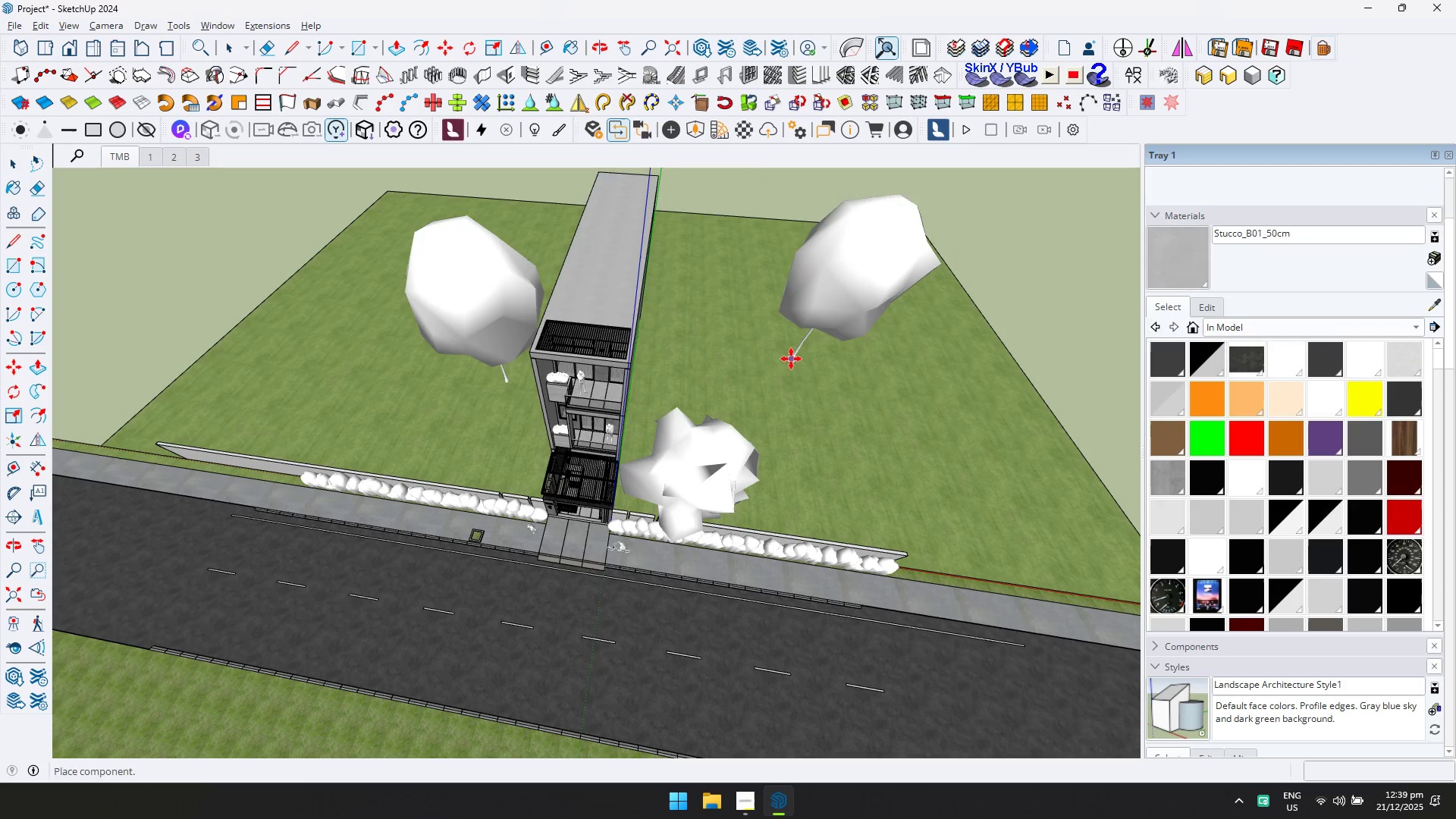 
left_click([785, 359])
 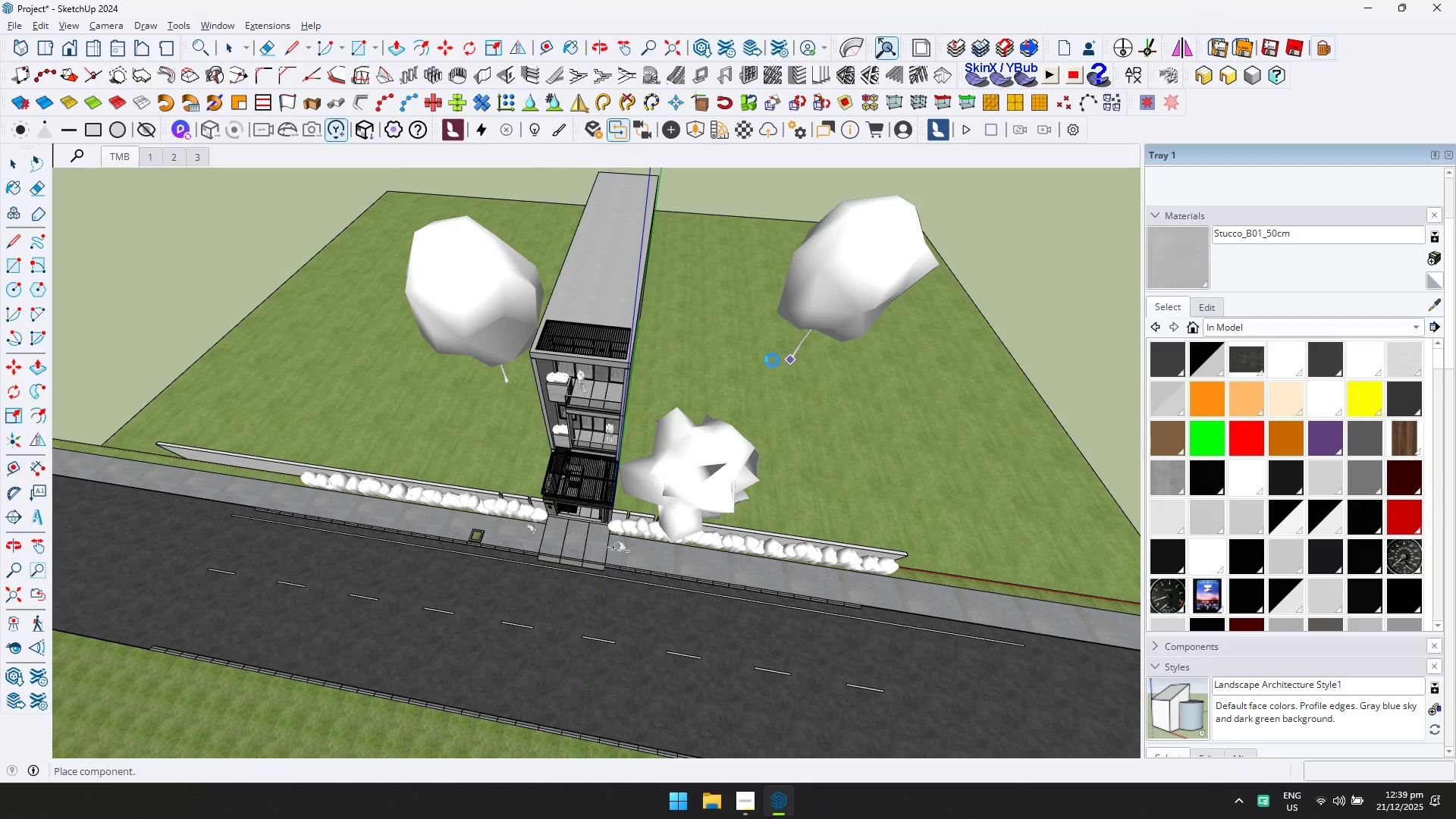 
hold_key(key=ShiftLeft, duration=0.34)
 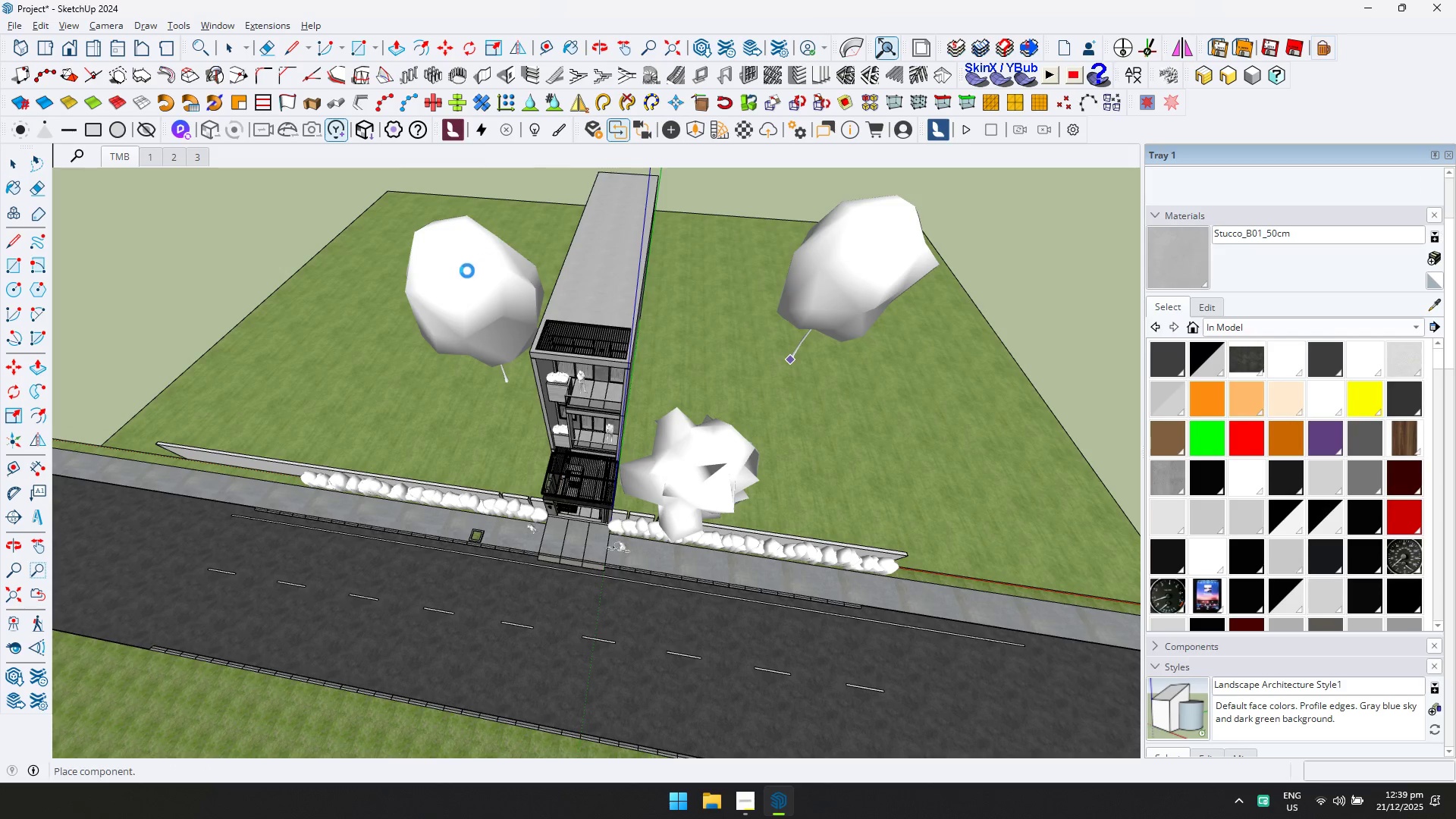 
scroll: coordinate [544, 338], scroll_direction: down, amount: 10.0
 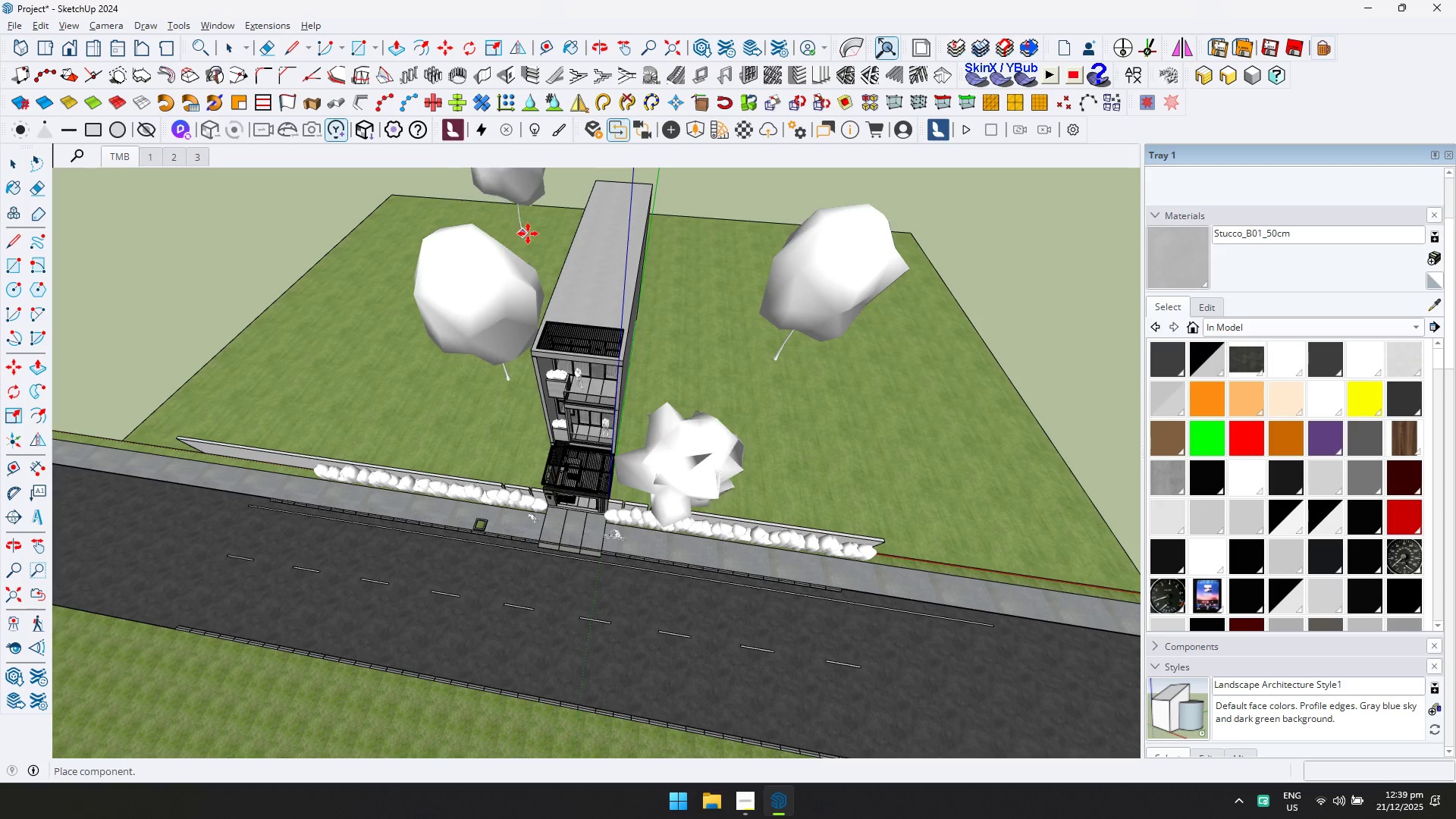 
key(Space)
 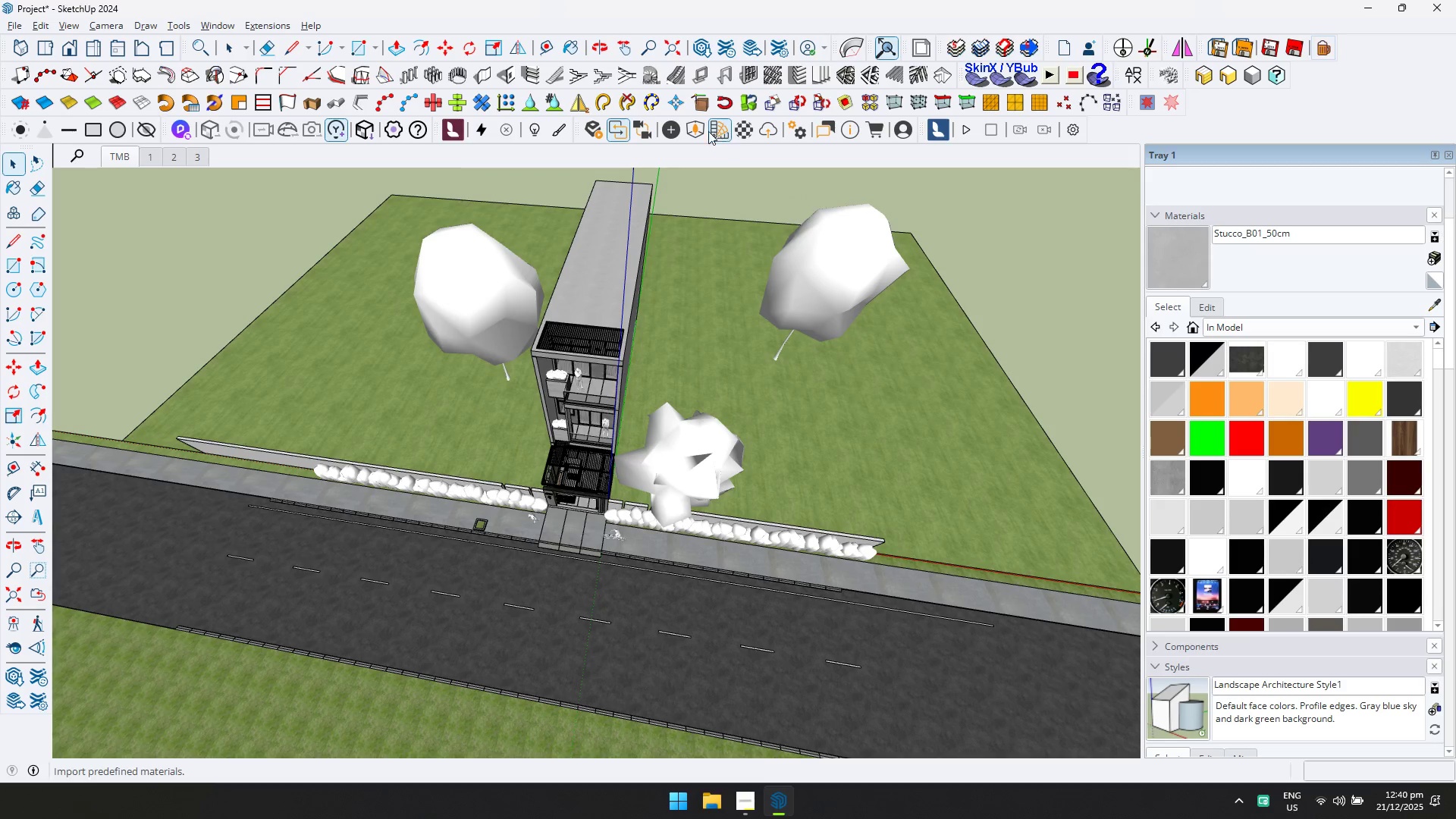 
left_click([704, 130])
 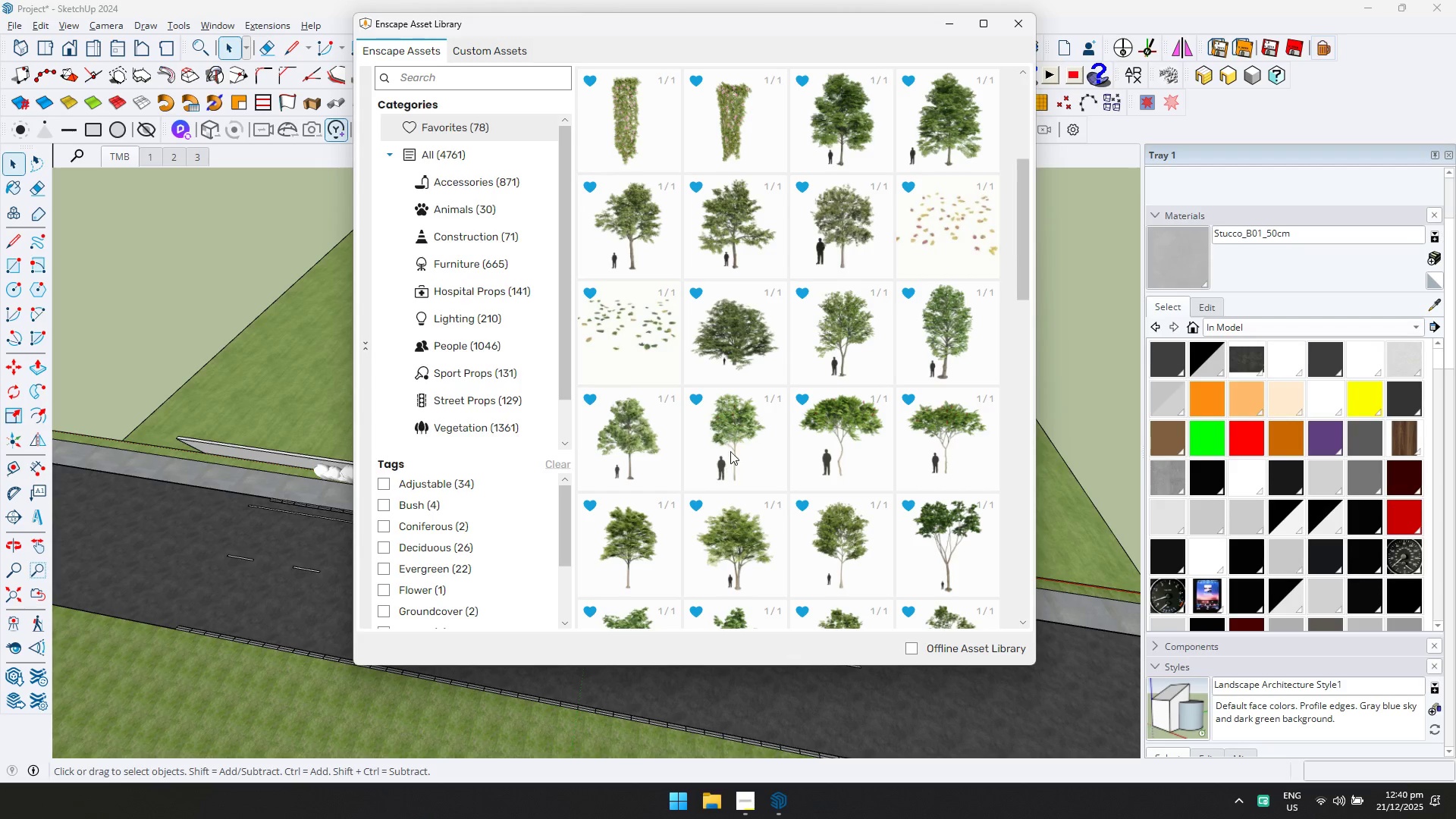 
scroll: coordinate [722, 391], scroll_direction: down, amount: 4.0
 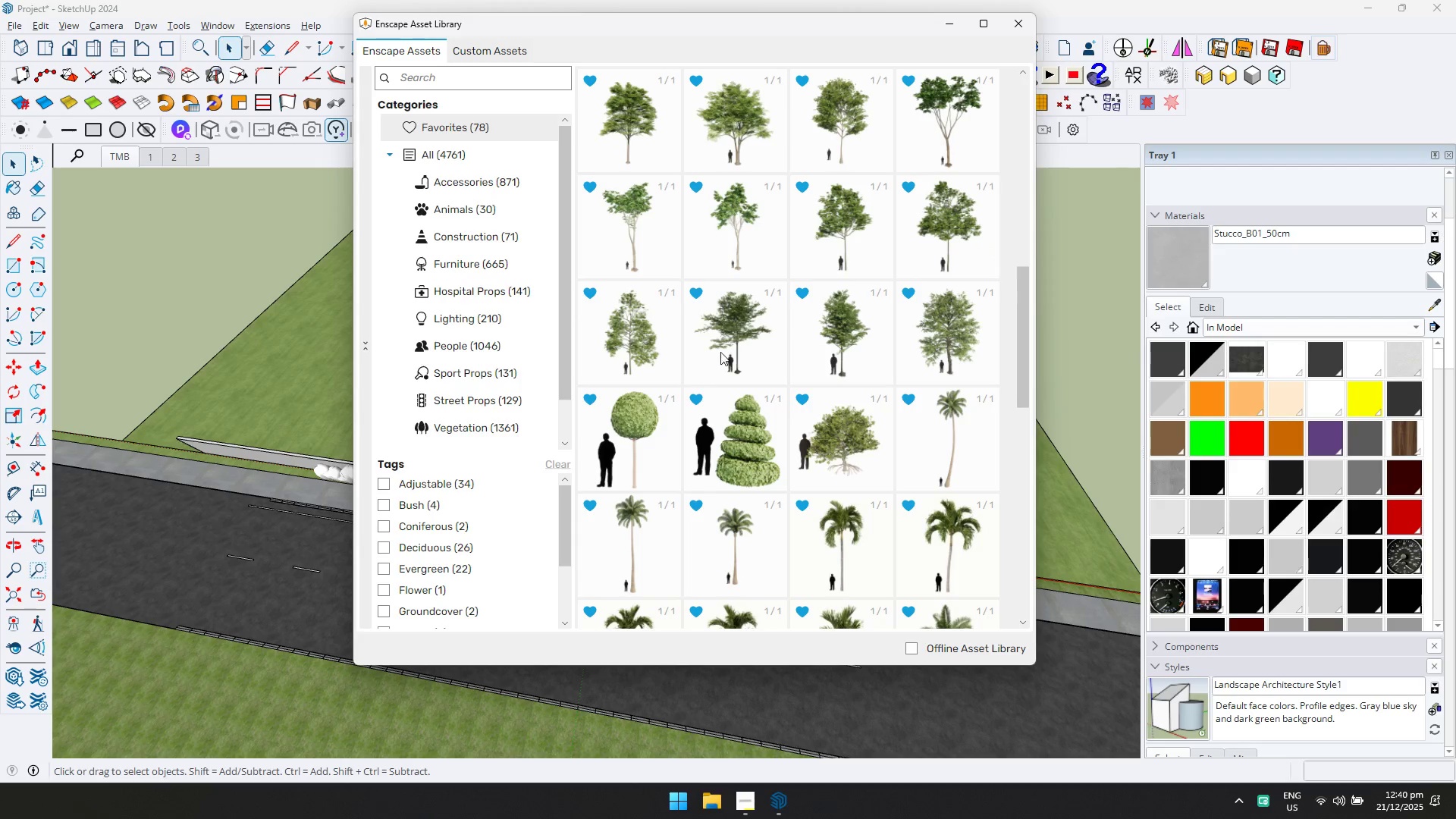 
double_click([721, 350])
 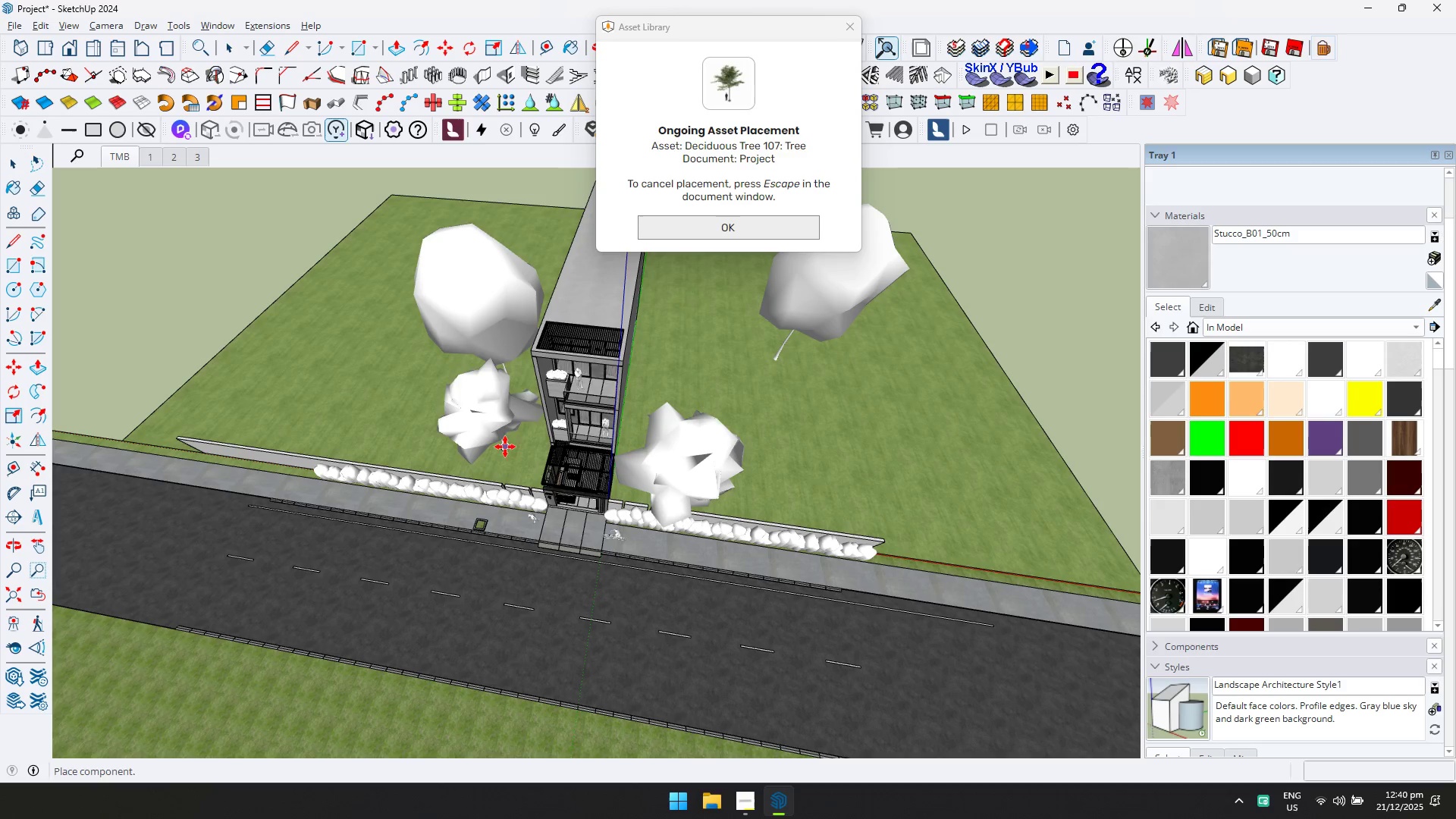 
left_click([510, 443])
 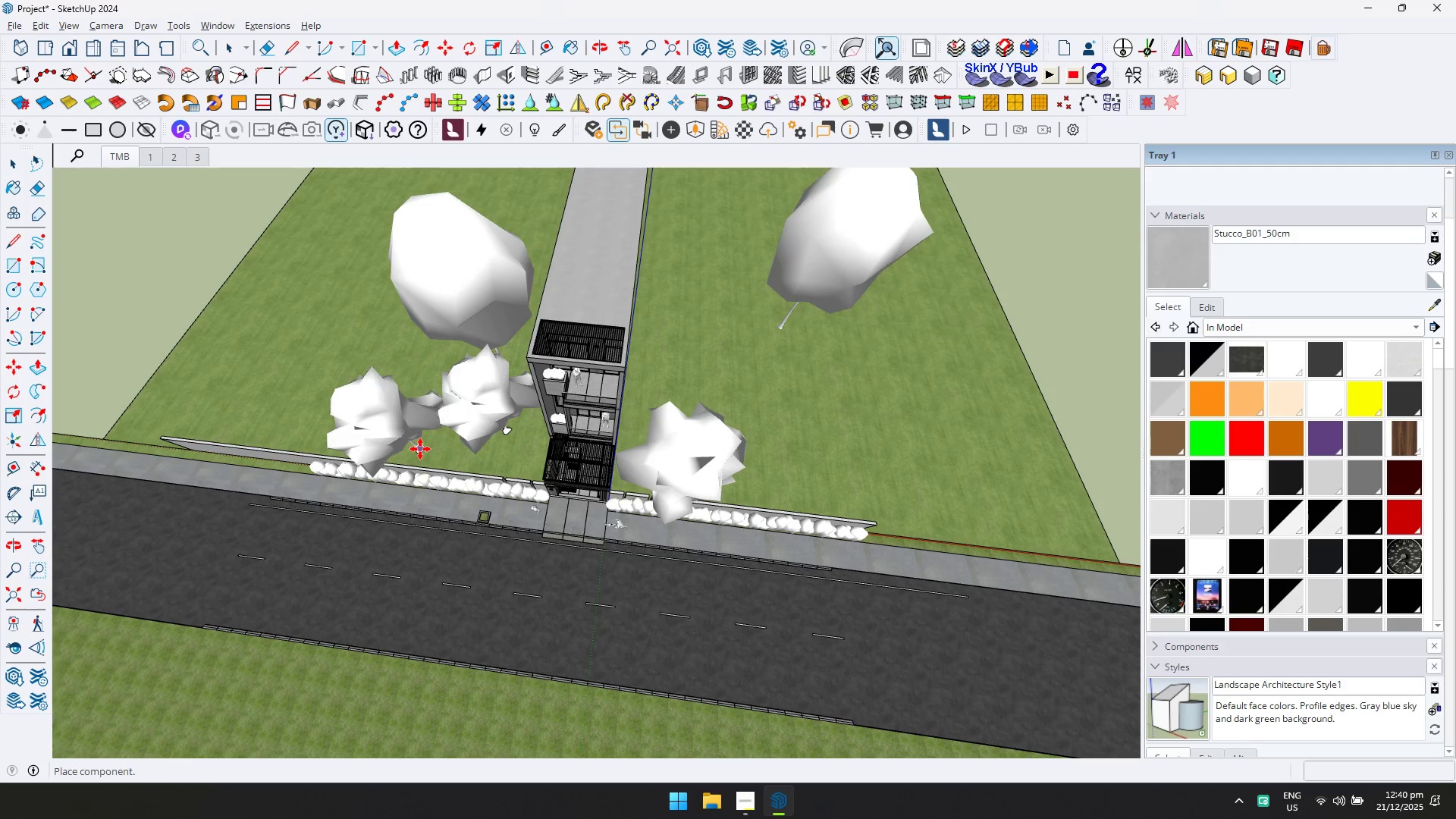 
wait(6.28)
 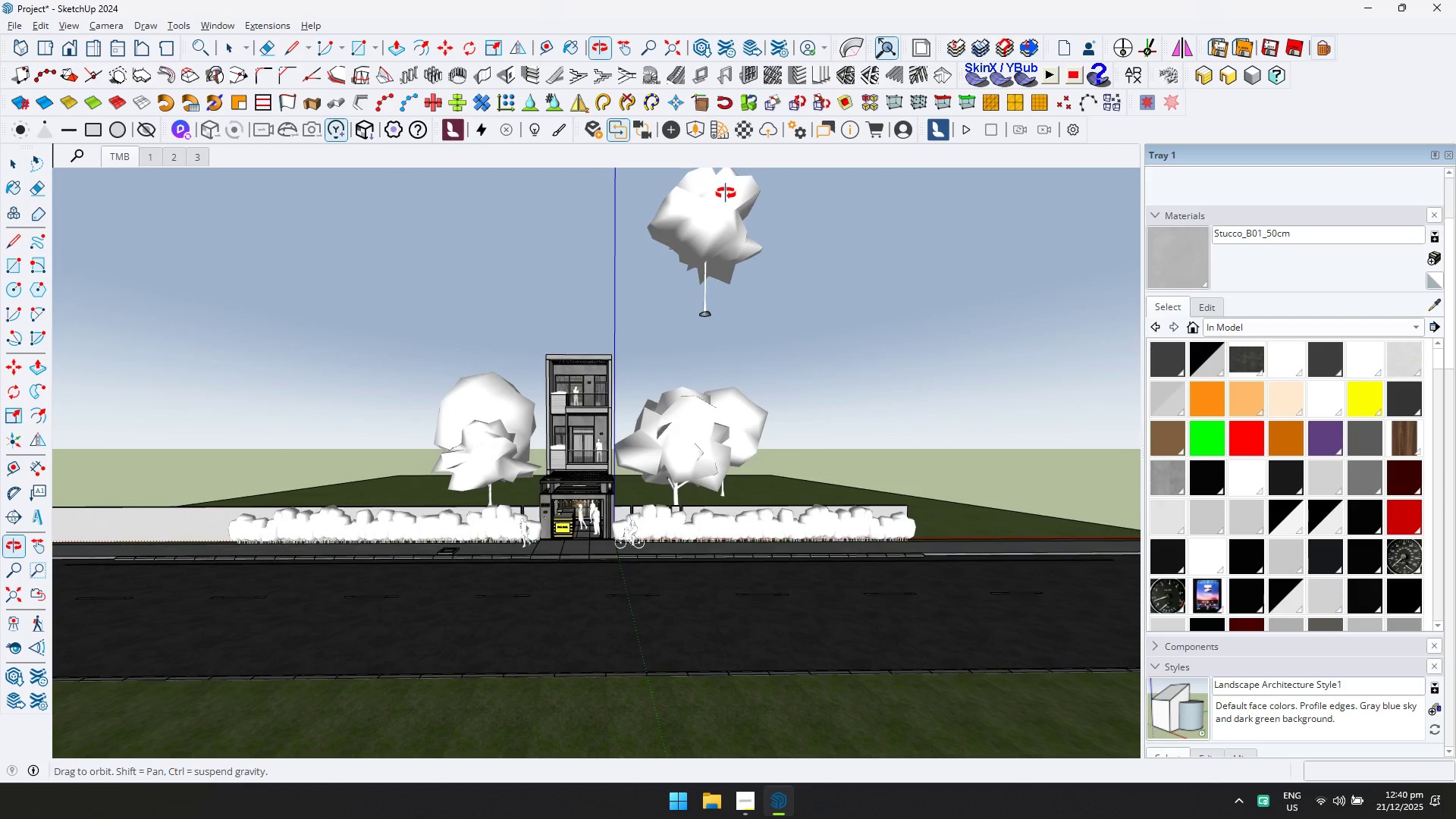 
scroll: coordinate [692, 475], scroll_direction: down, amount: 5.0
 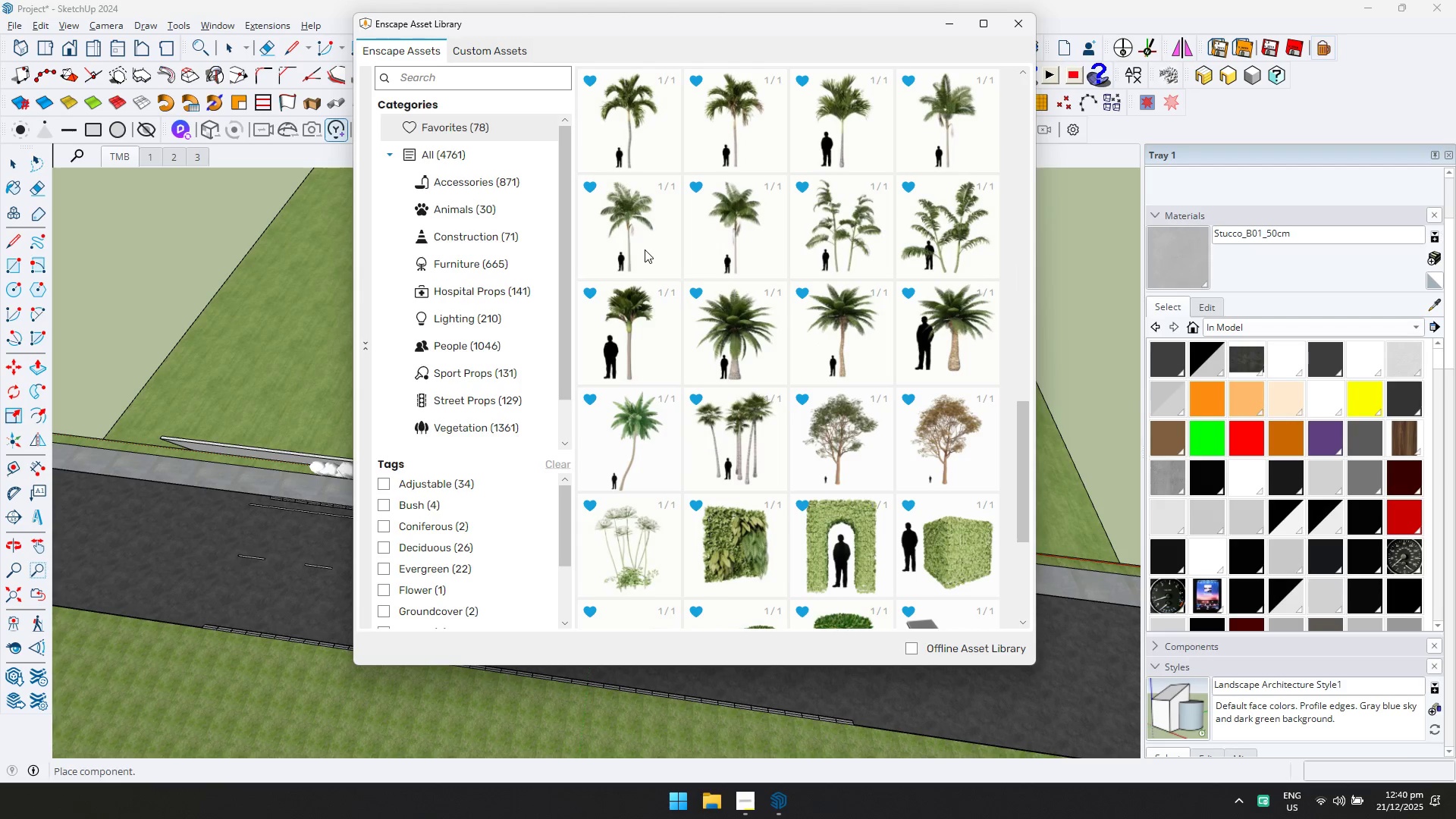 
double_click([645, 249])
 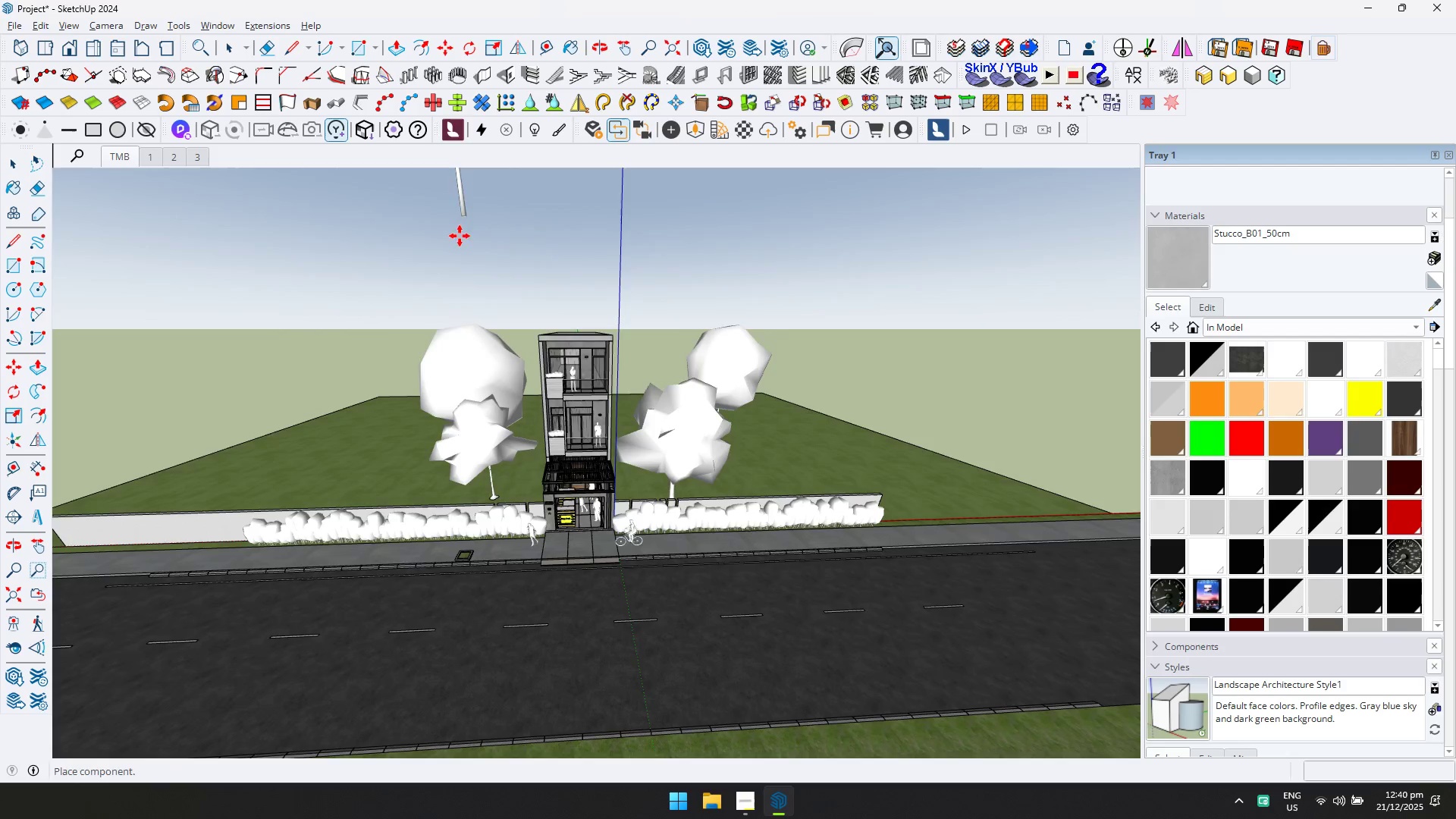 
left_click([425, 477])
 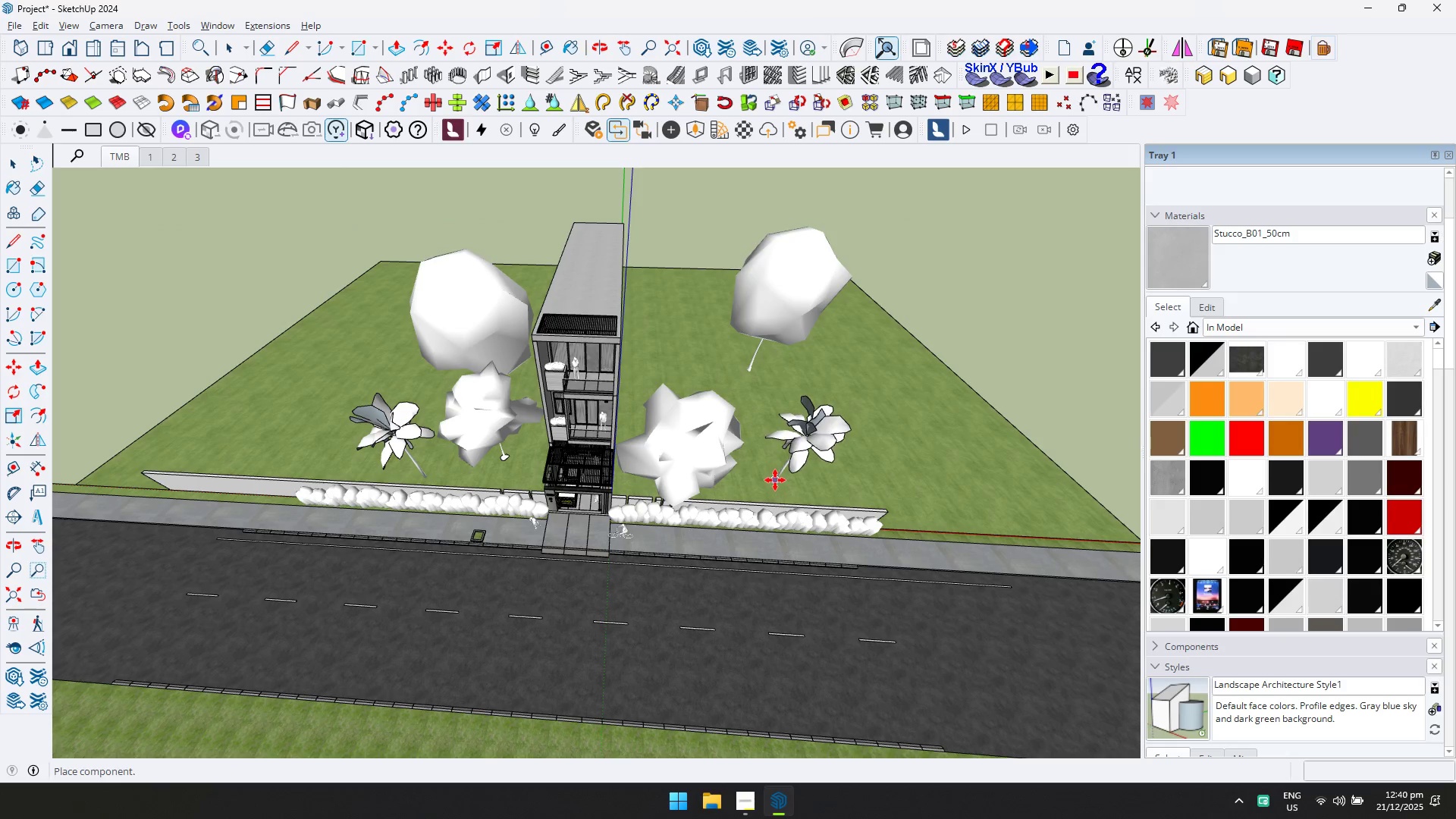 
left_click([774, 492])
 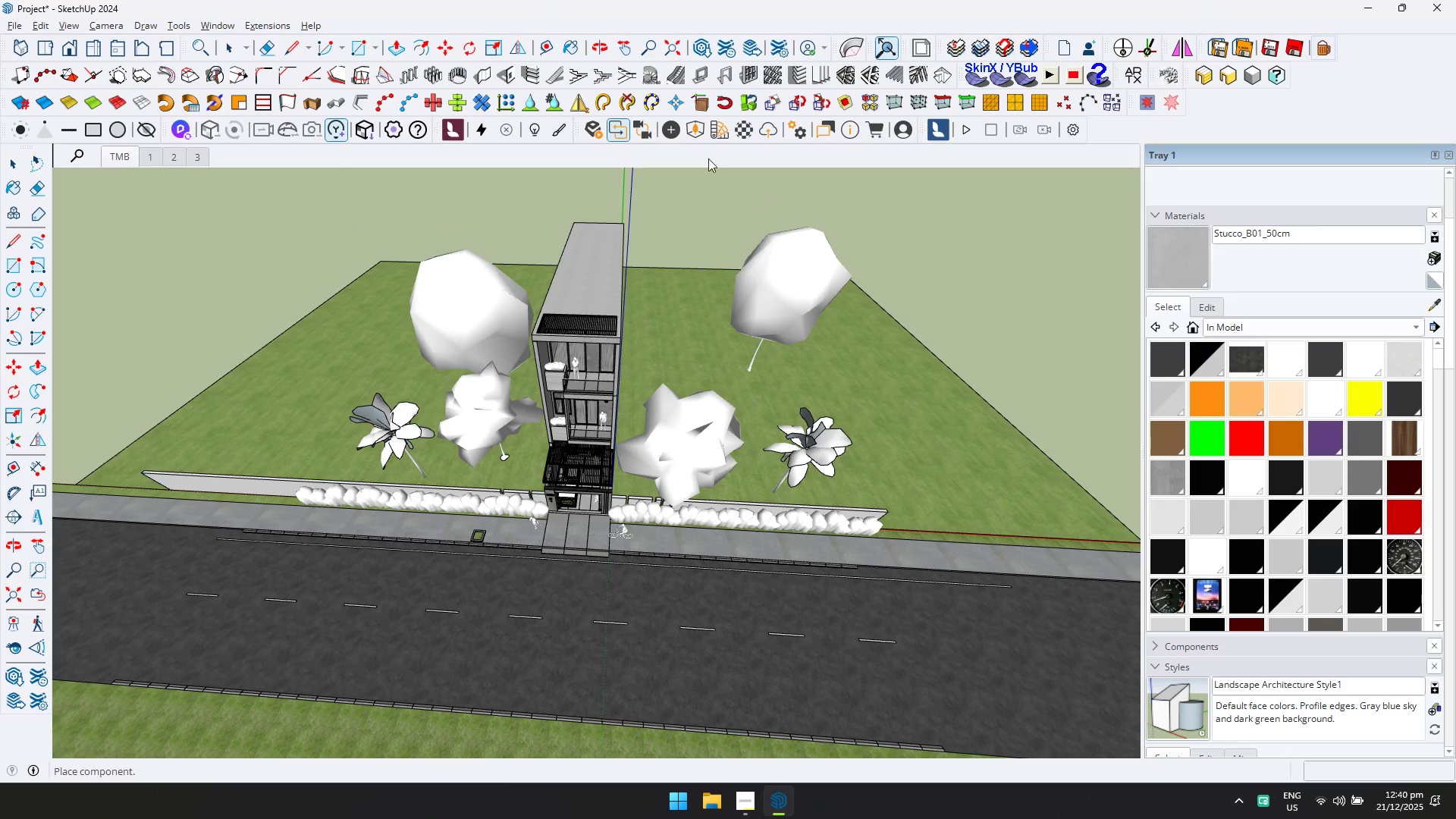 
left_click([691, 127])
 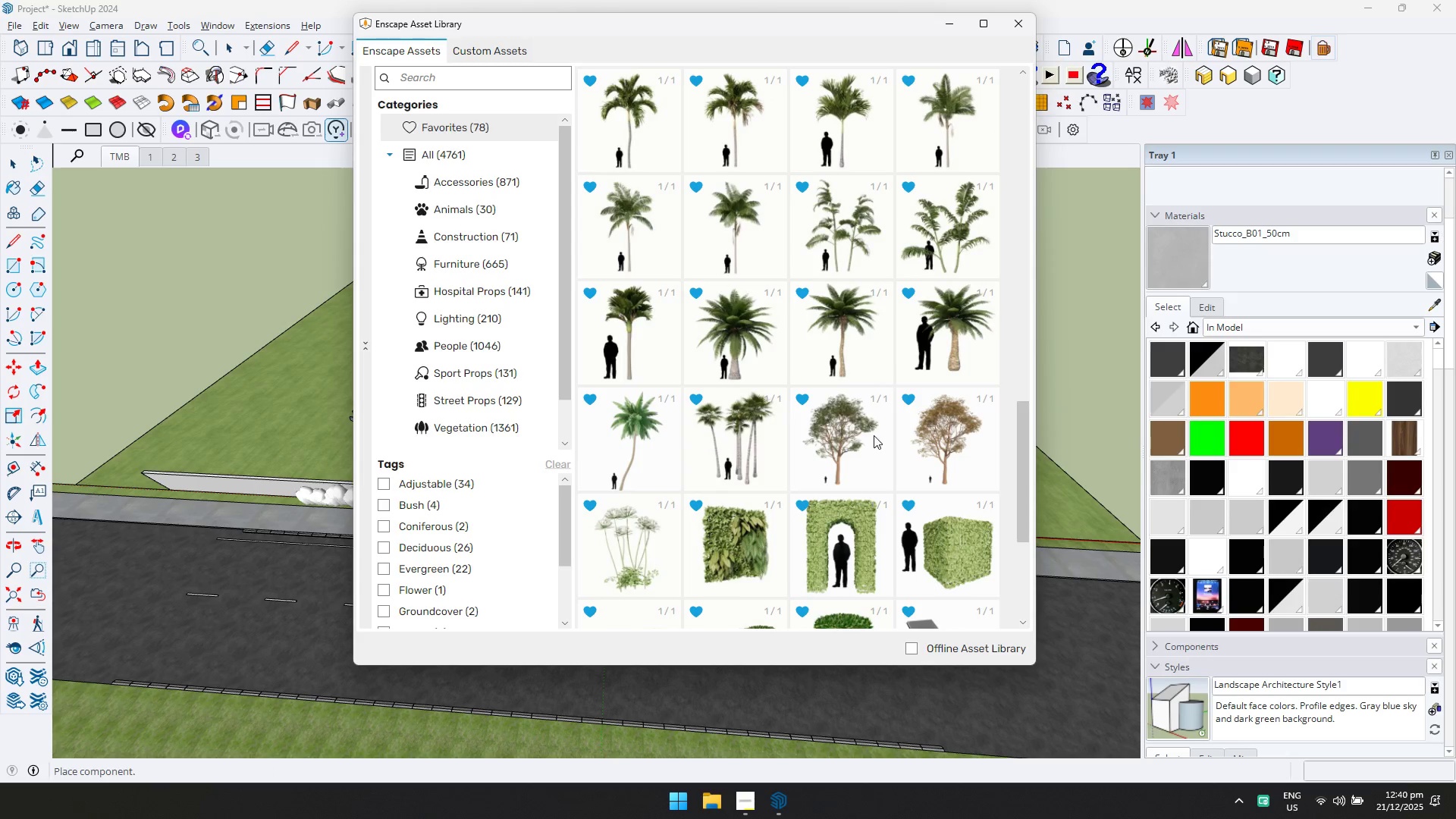 
scroll: coordinate [875, 439], scroll_direction: down, amount: 1.0
 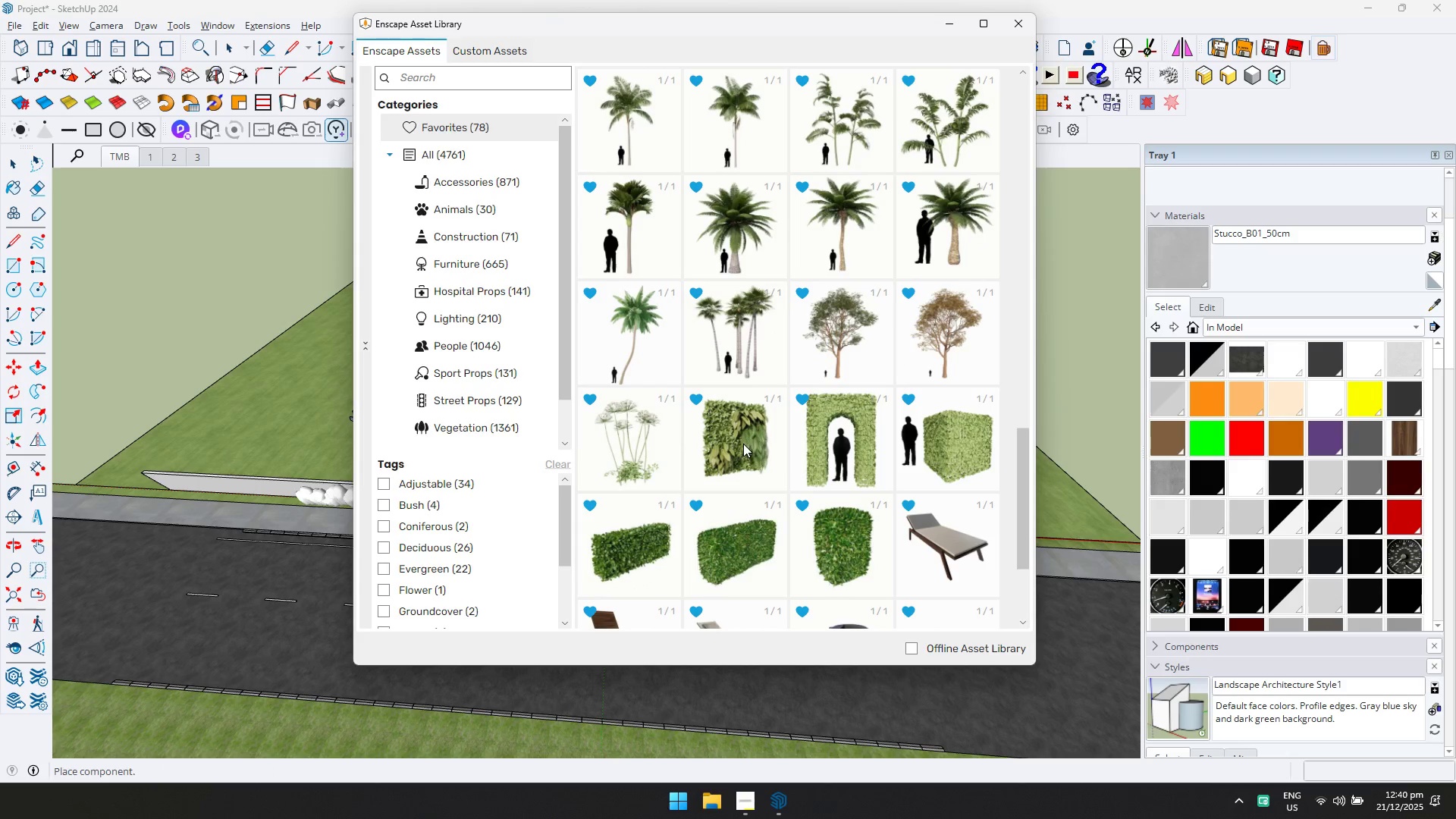 
scroll: coordinate [805, 253], scroll_direction: up, amount: 5.0
 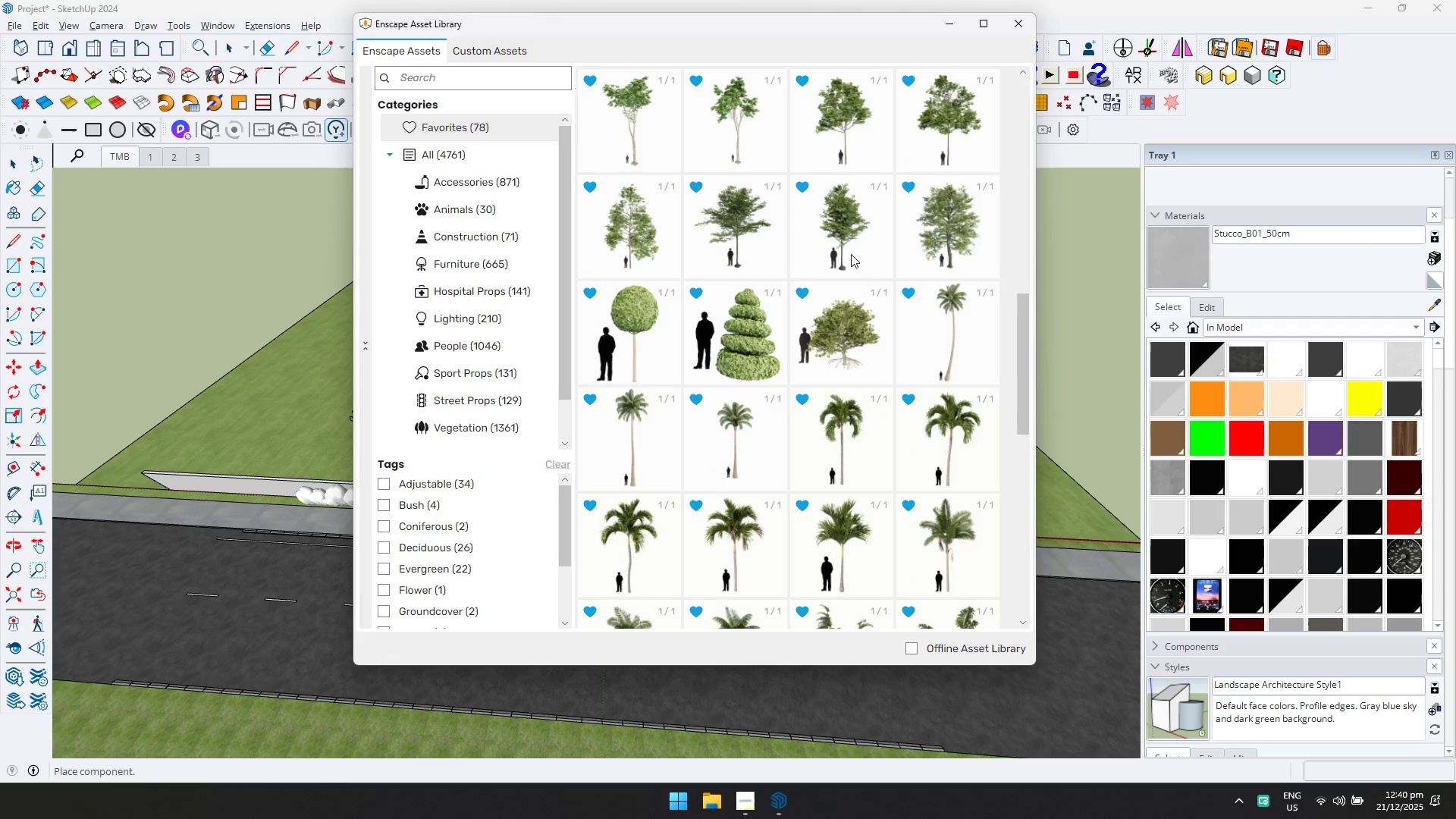 
double_click([851, 254])
 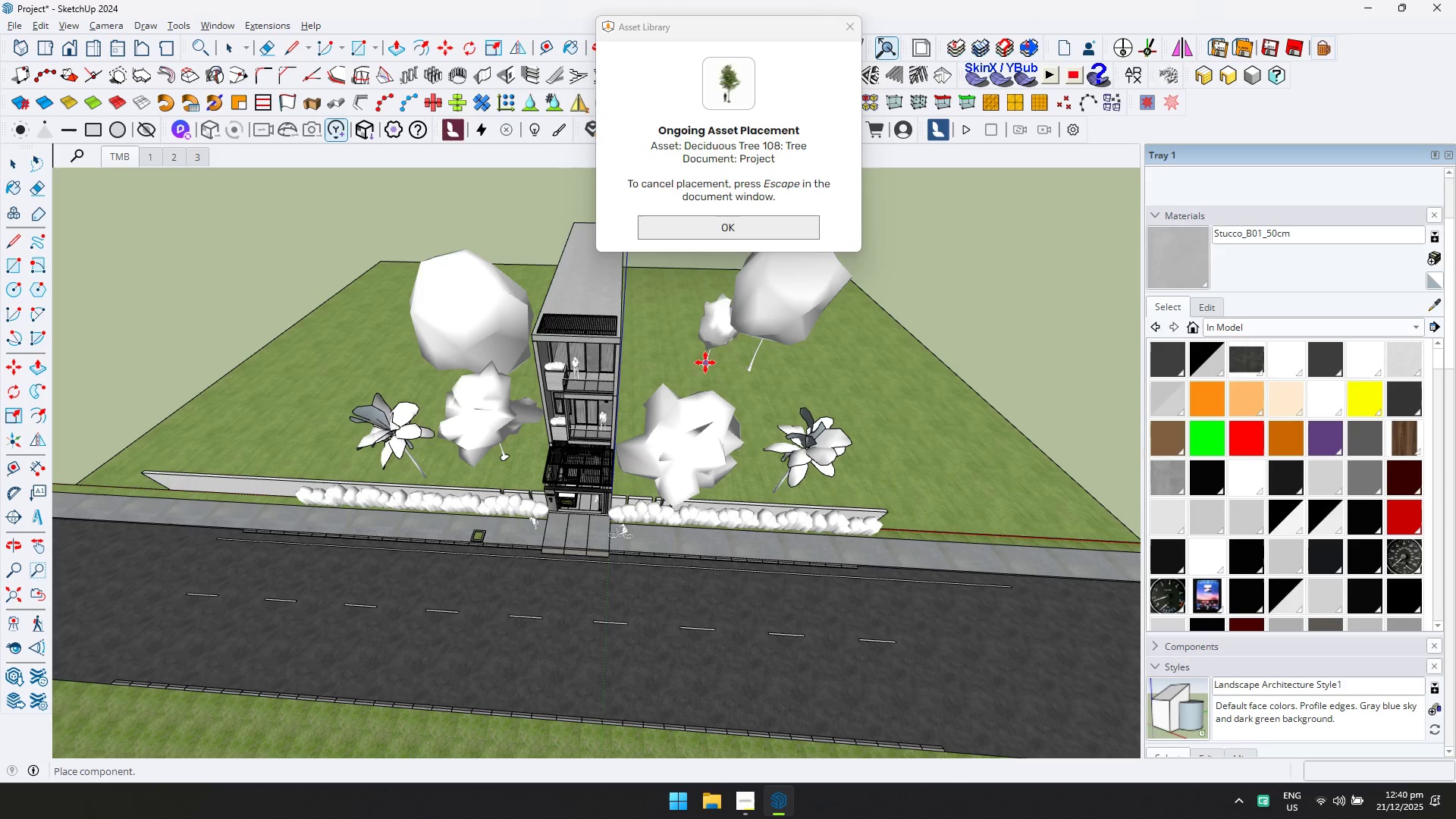 
left_click([661, 337])
 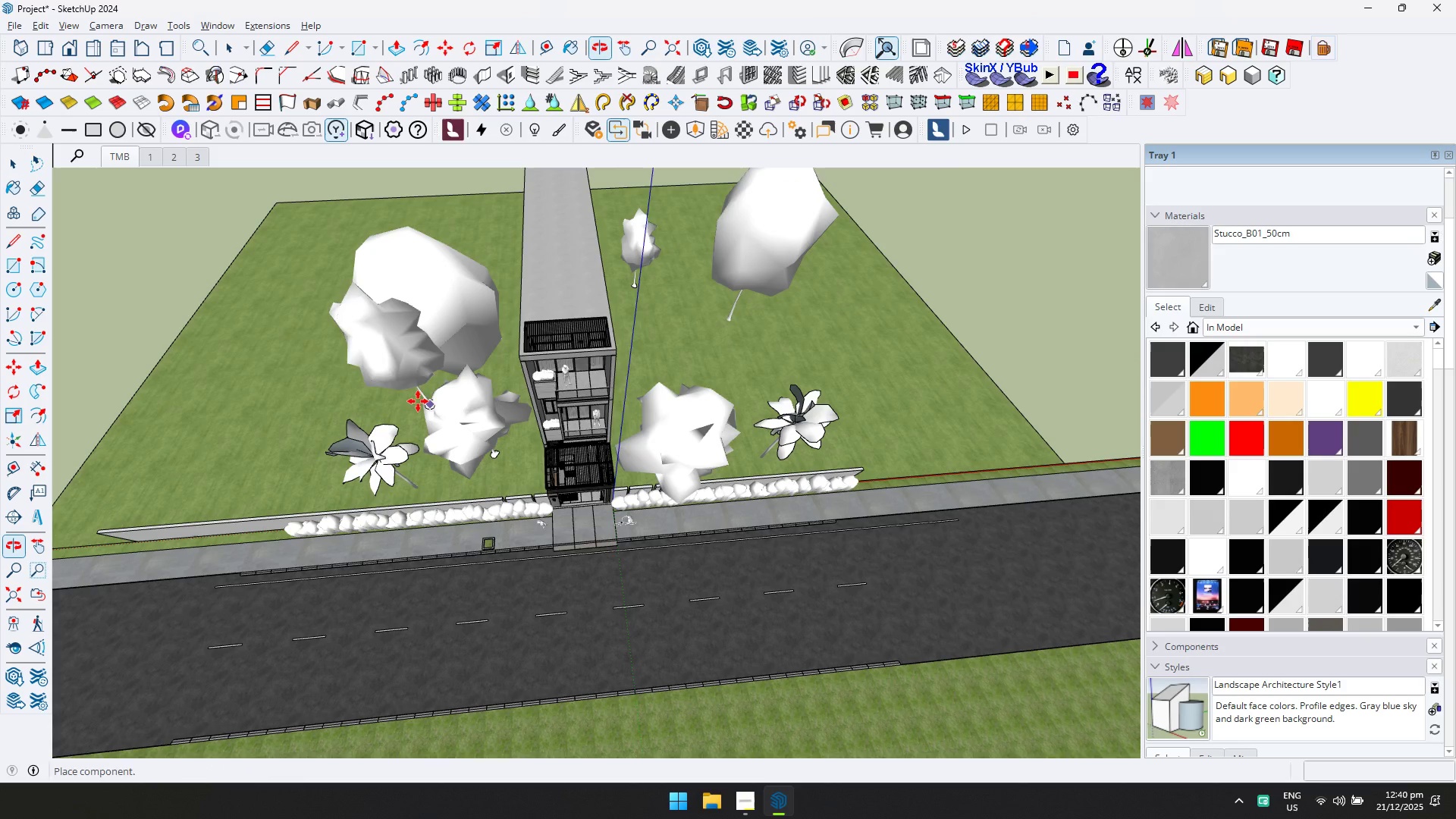 
left_click([364, 384])
 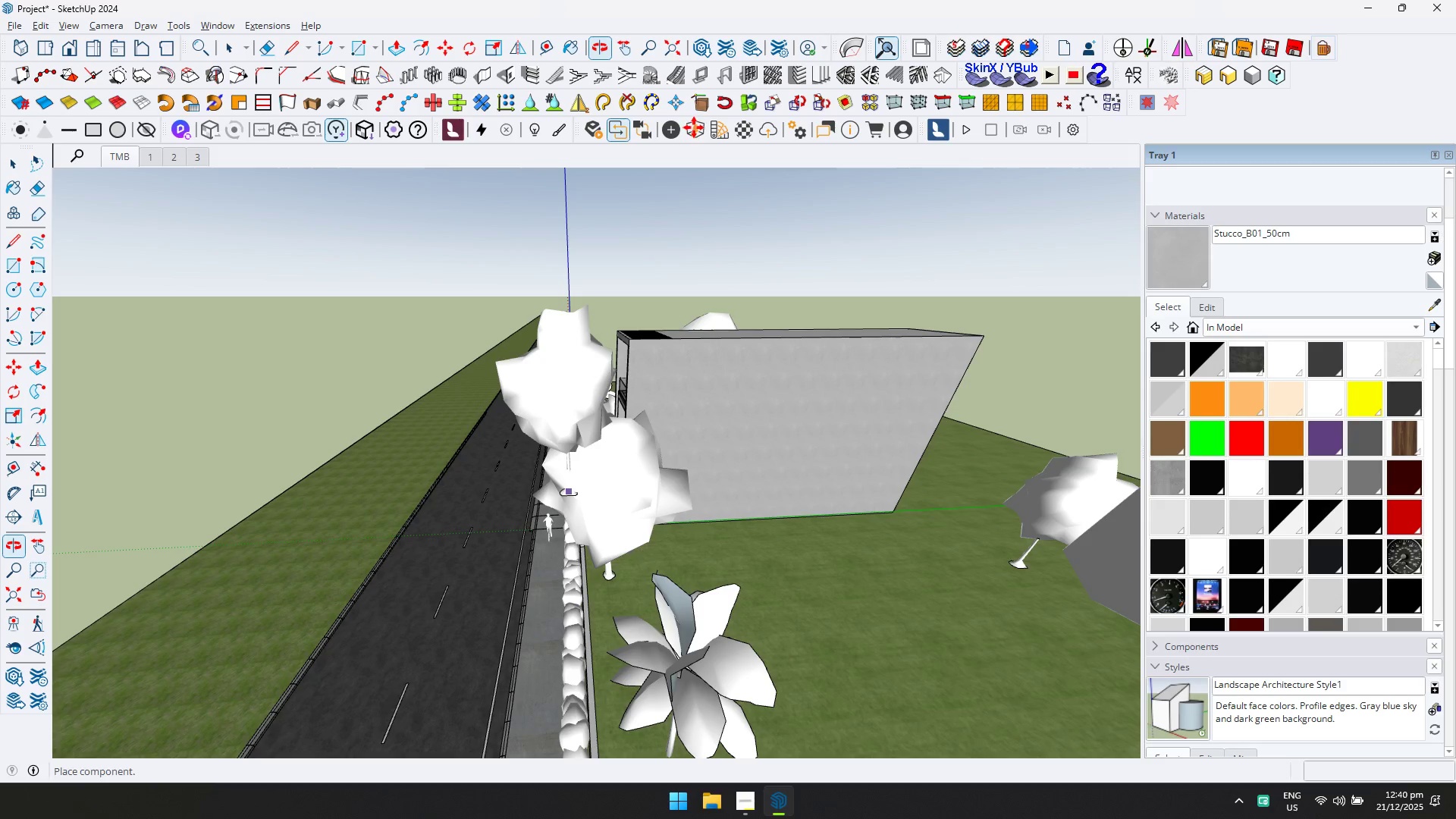 
wait(6.33)
 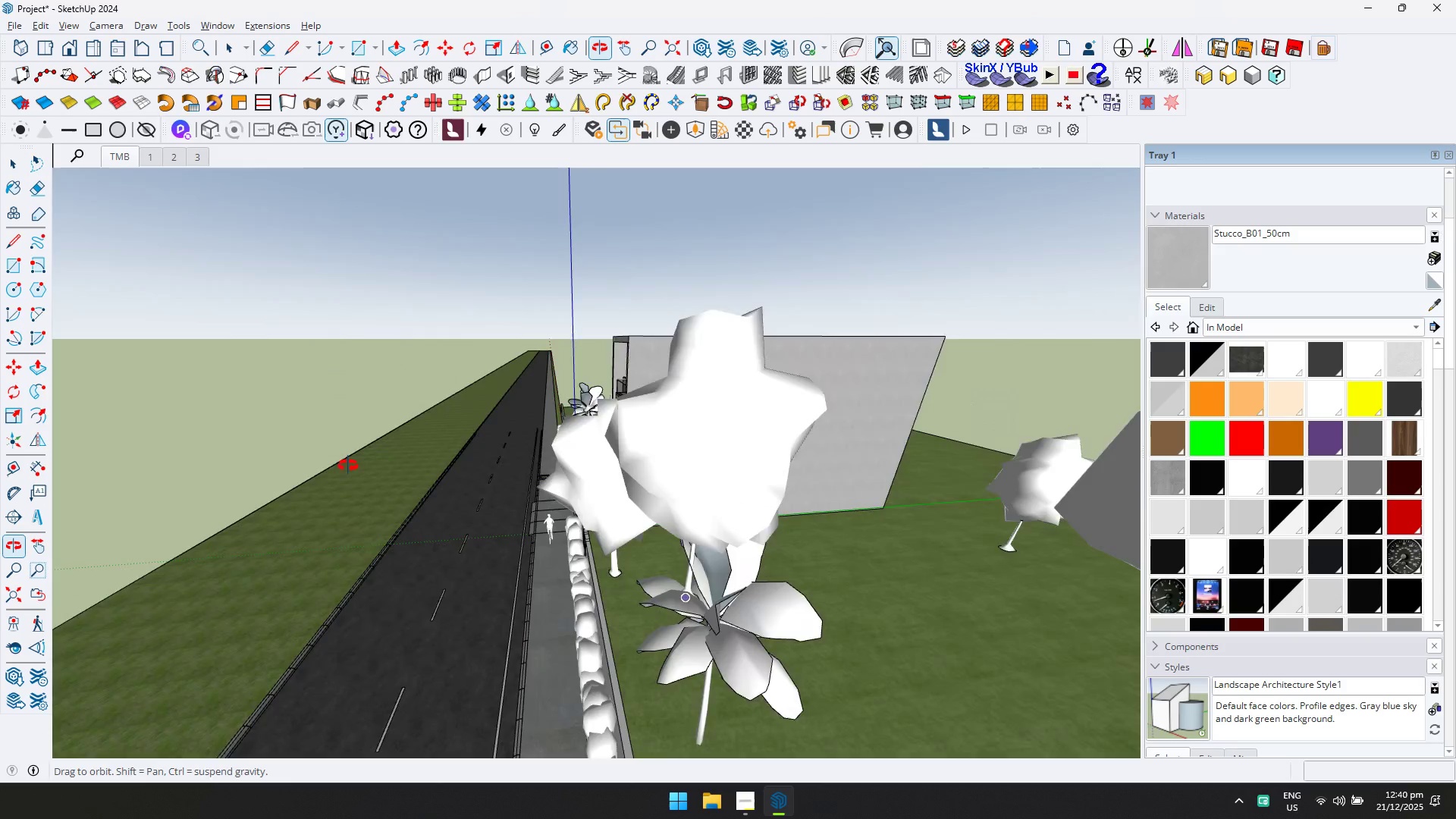 
left_click([695, 130])
 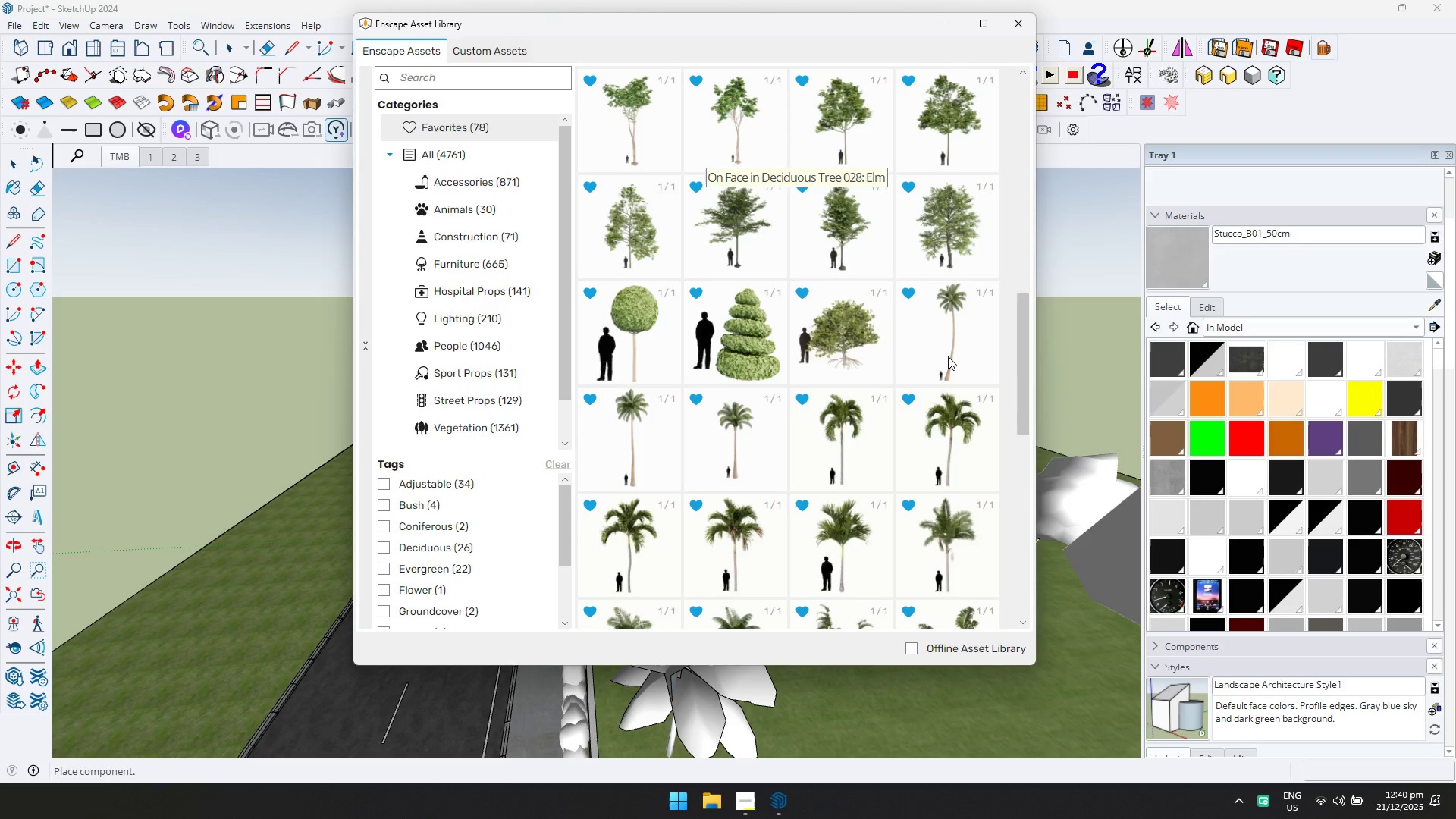 
double_click([948, 356])
 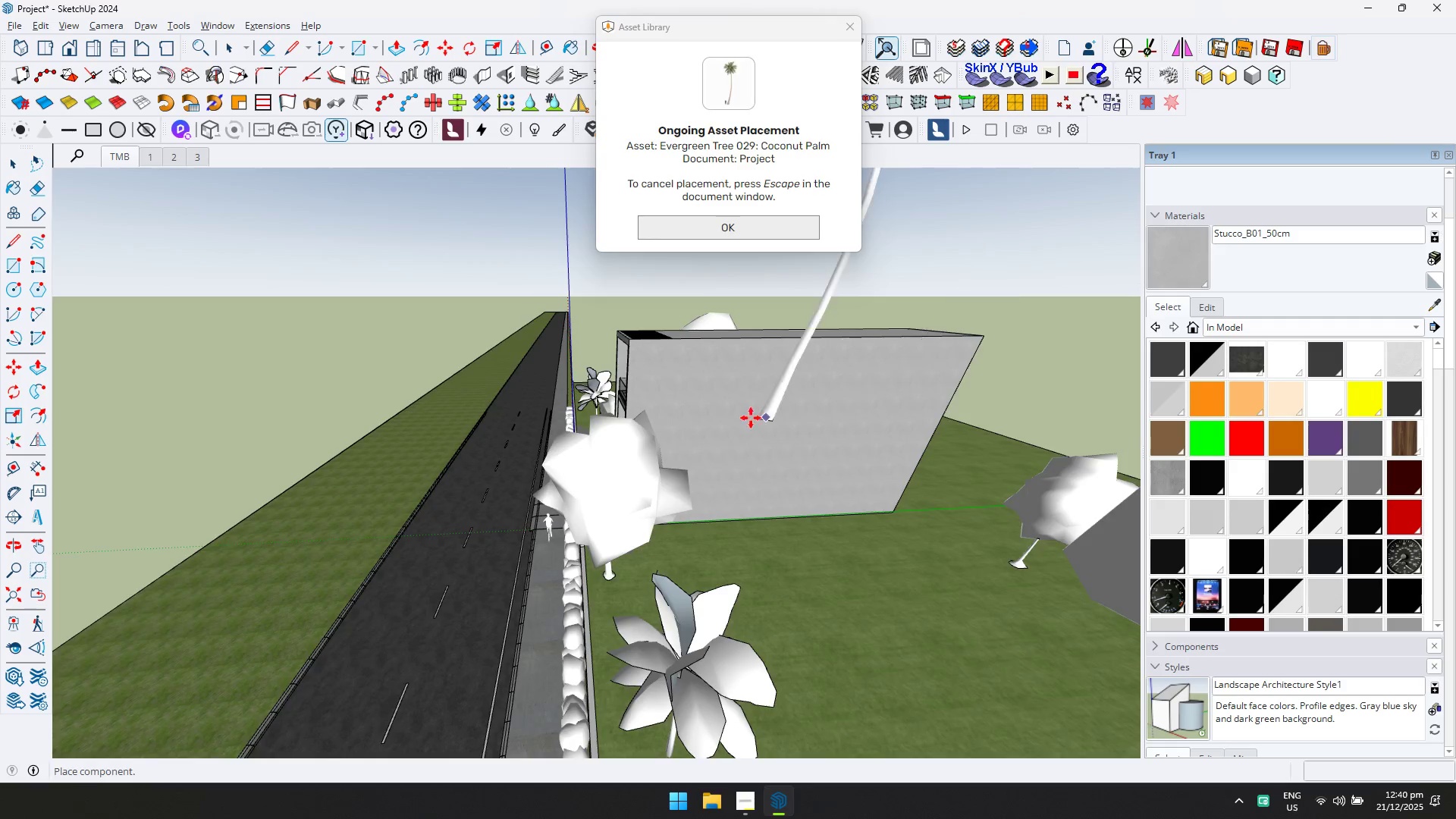 
scroll: coordinate [612, 482], scroll_direction: down, amount: 9.0
 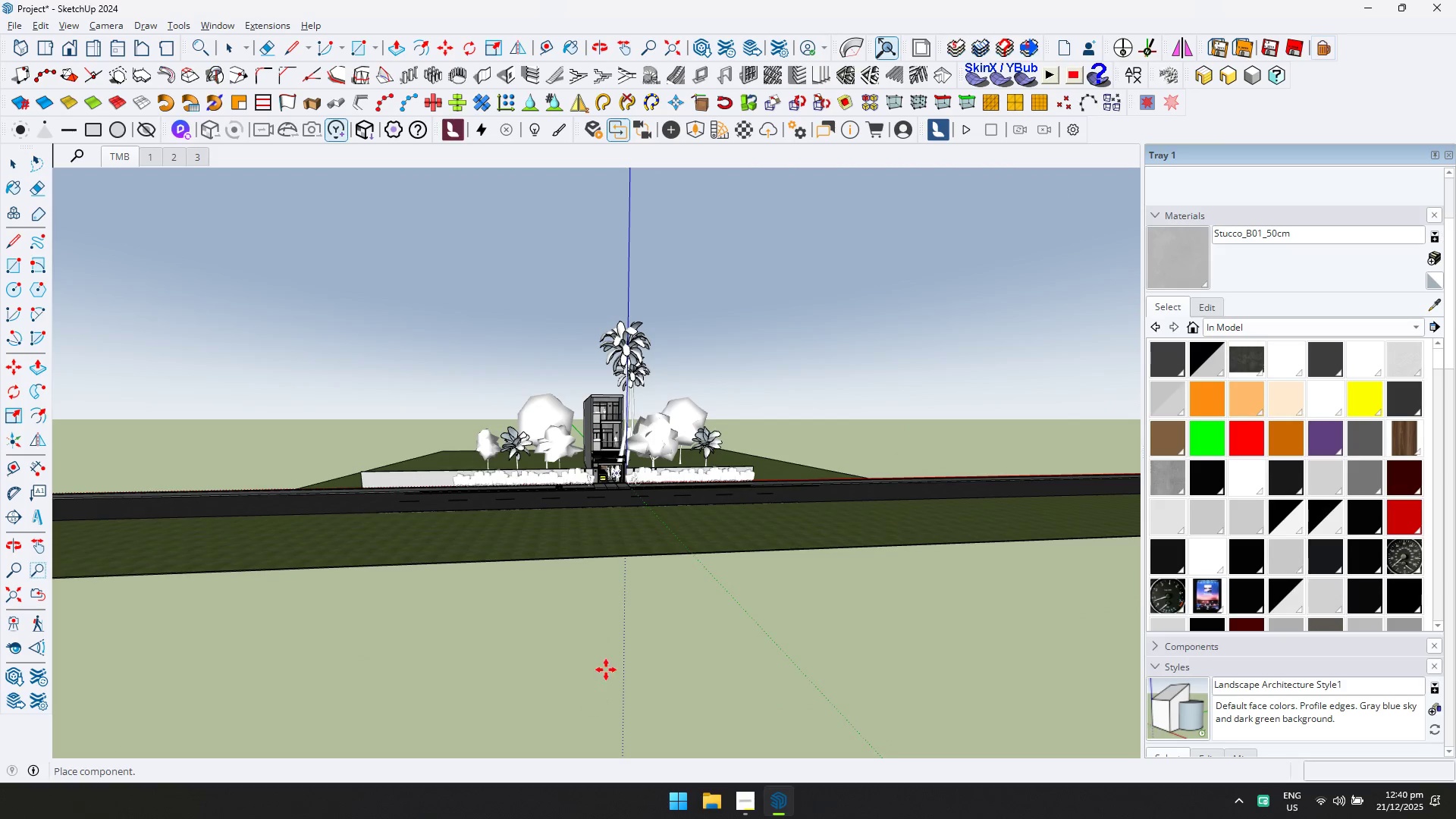 
scroll: coordinate [656, 407], scroll_direction: up, amount: 15.0
 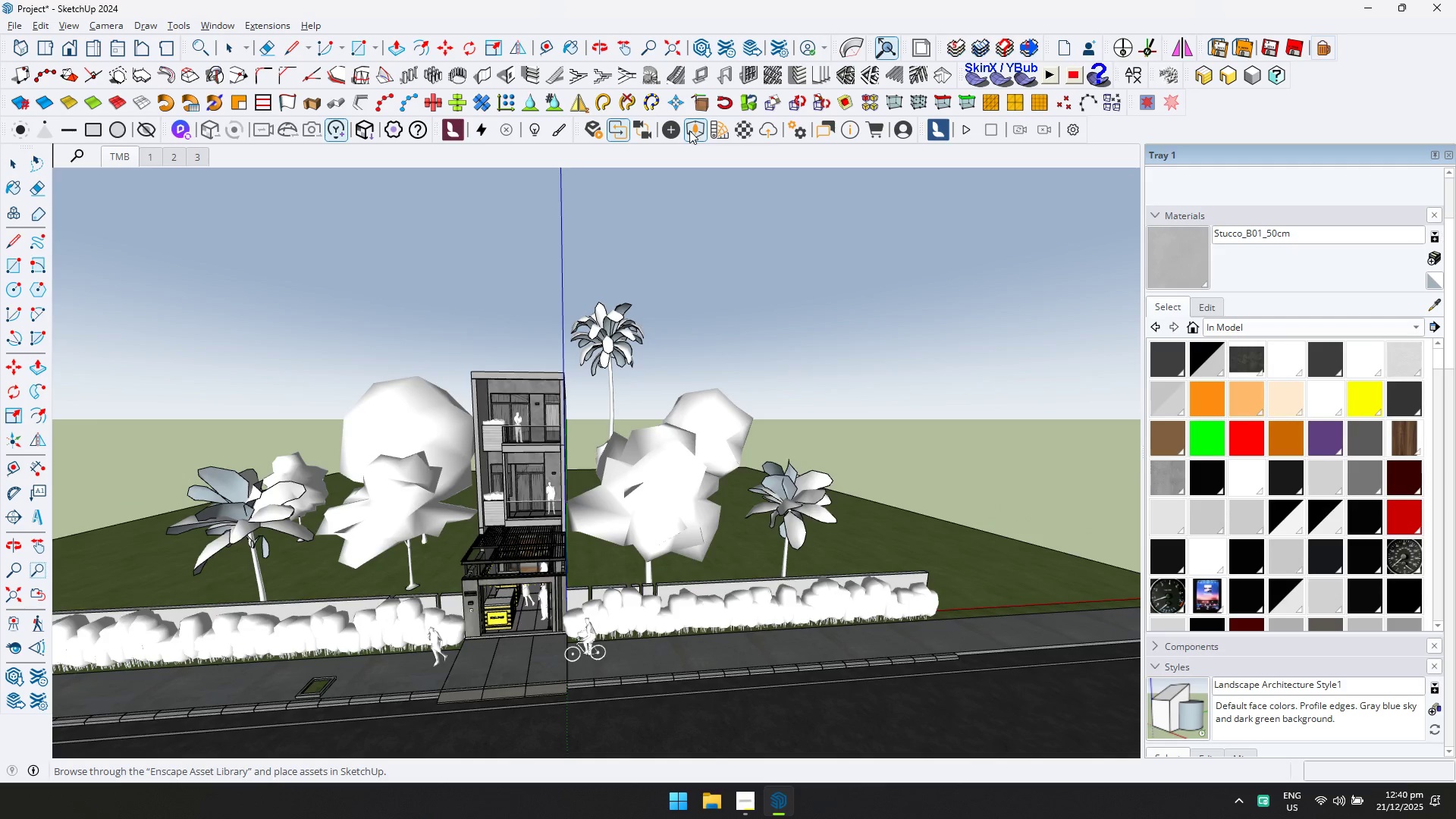 
left_click([689, 130])
 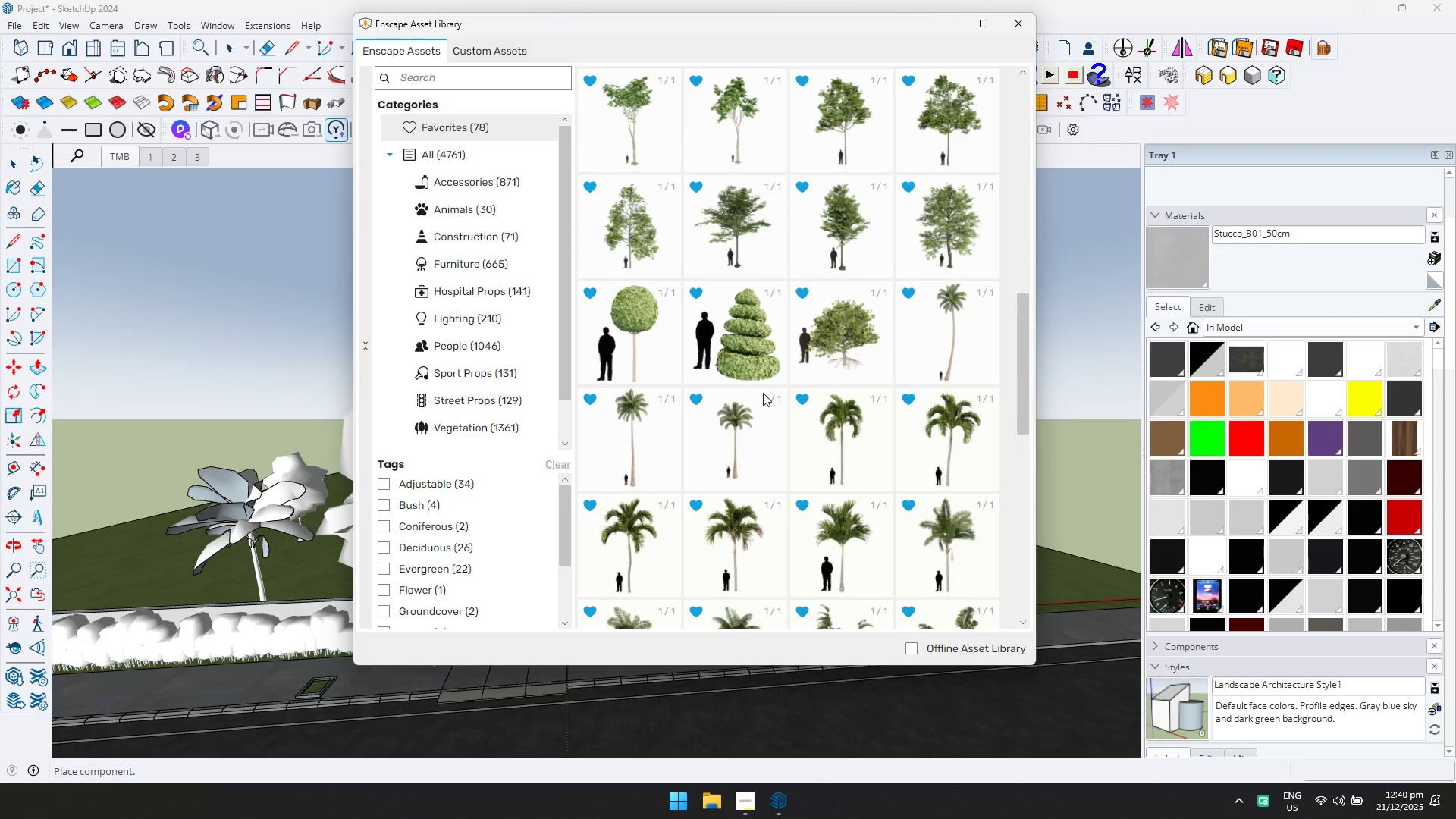 
scroll: coordinate [789, 409], scroll_direction: up, amount: 3.0
 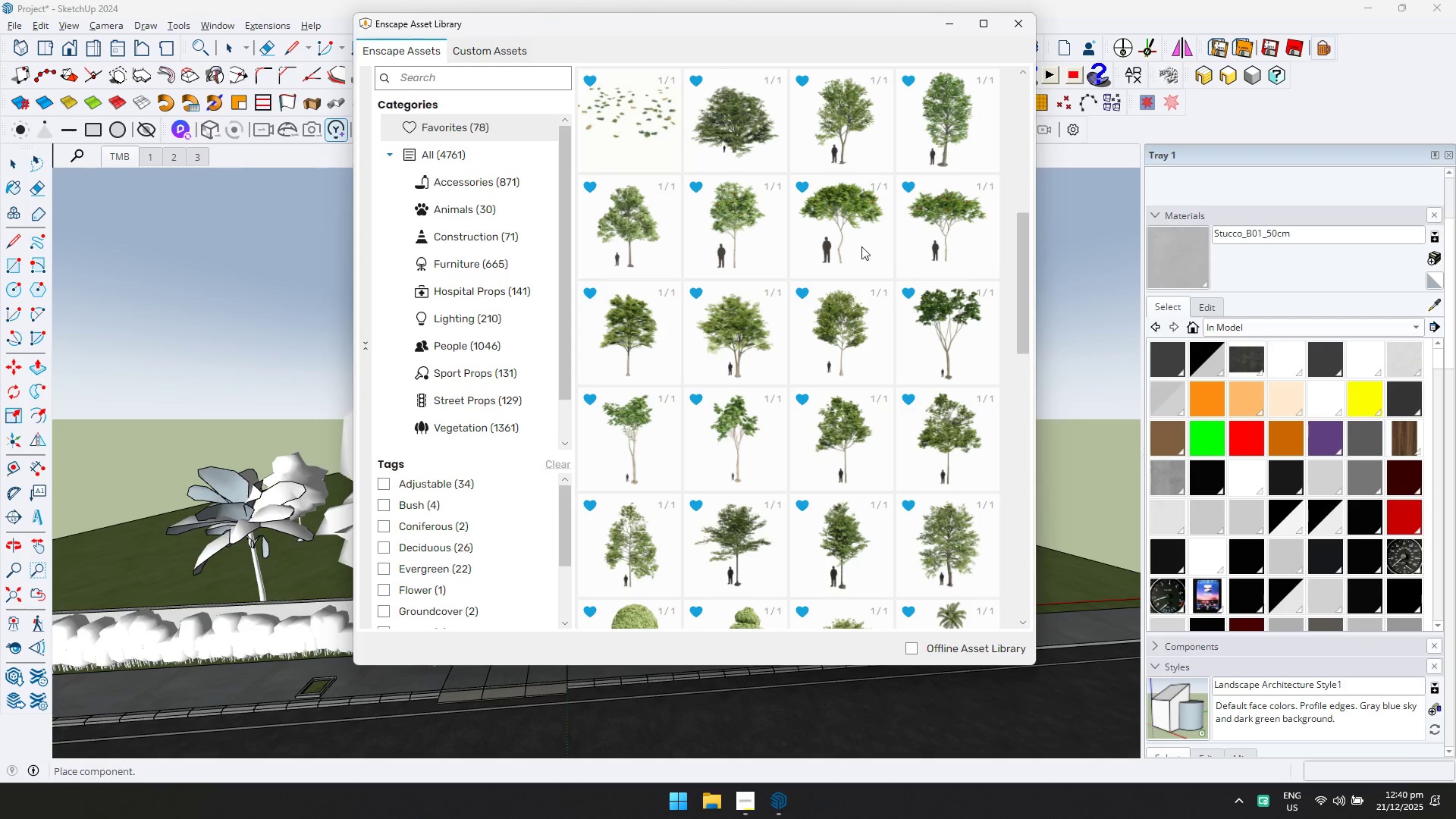 
left_click([651, 238])
 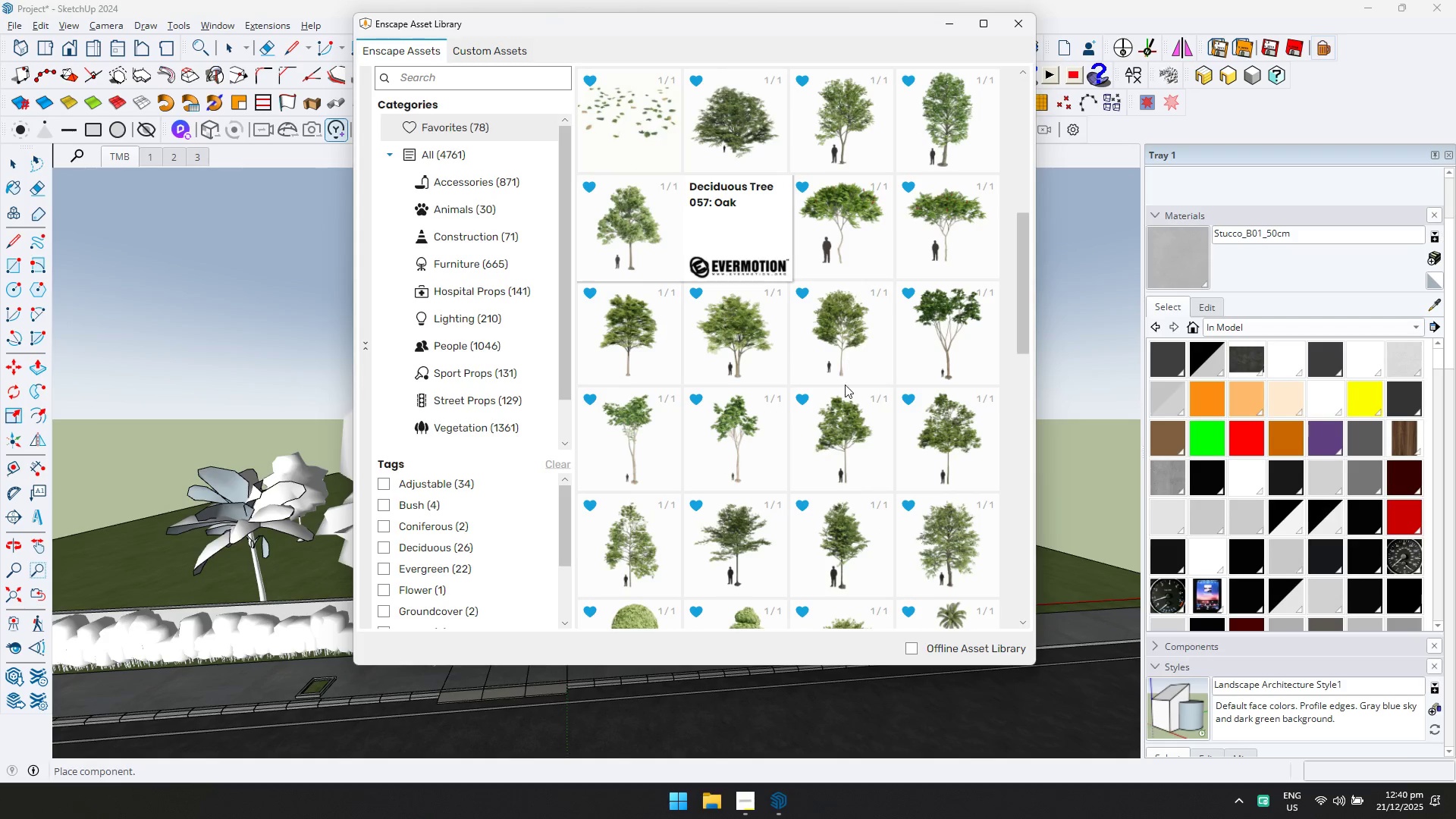 
left_click([841, 436])
 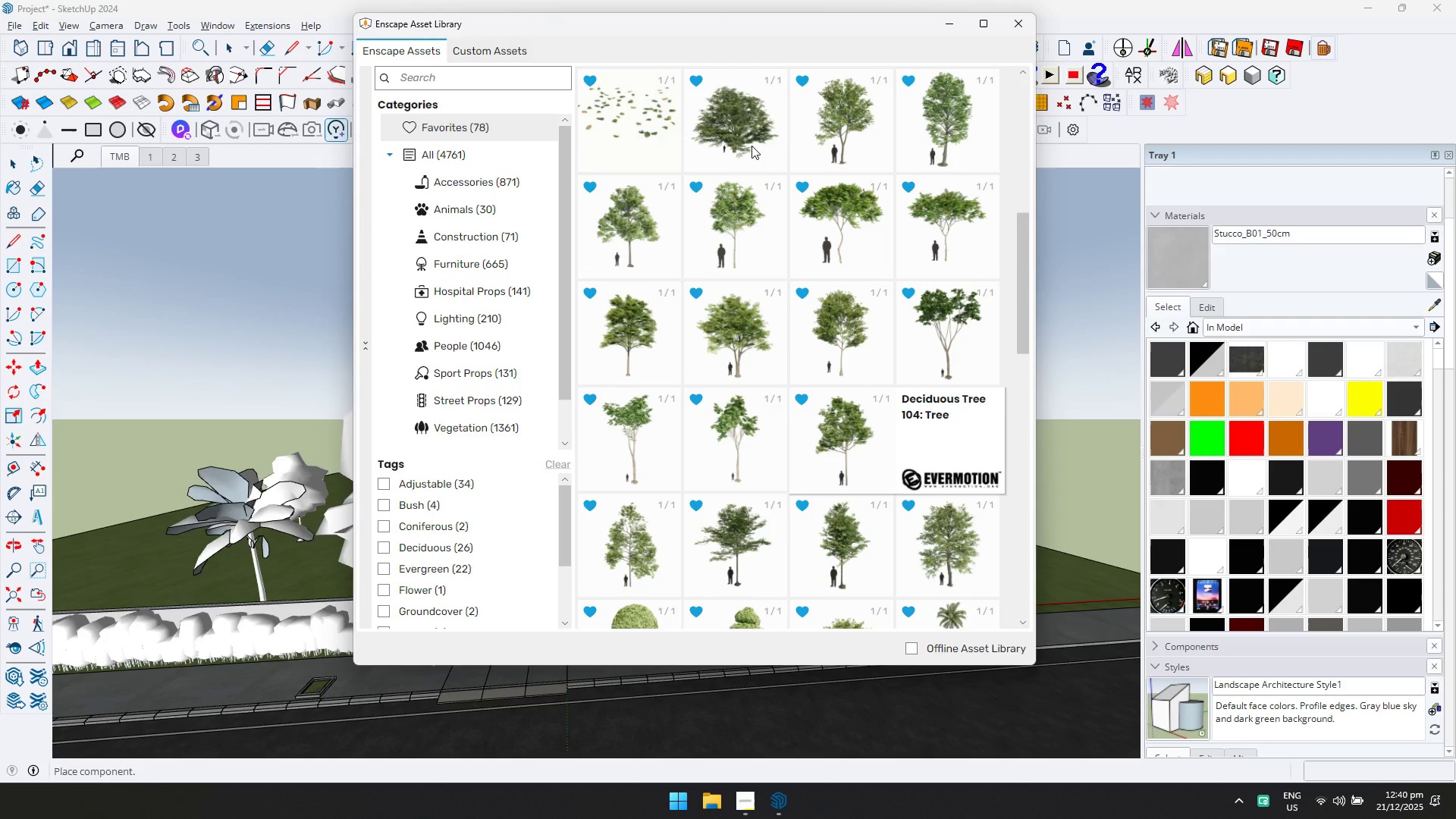 
double_click([843, 143])
 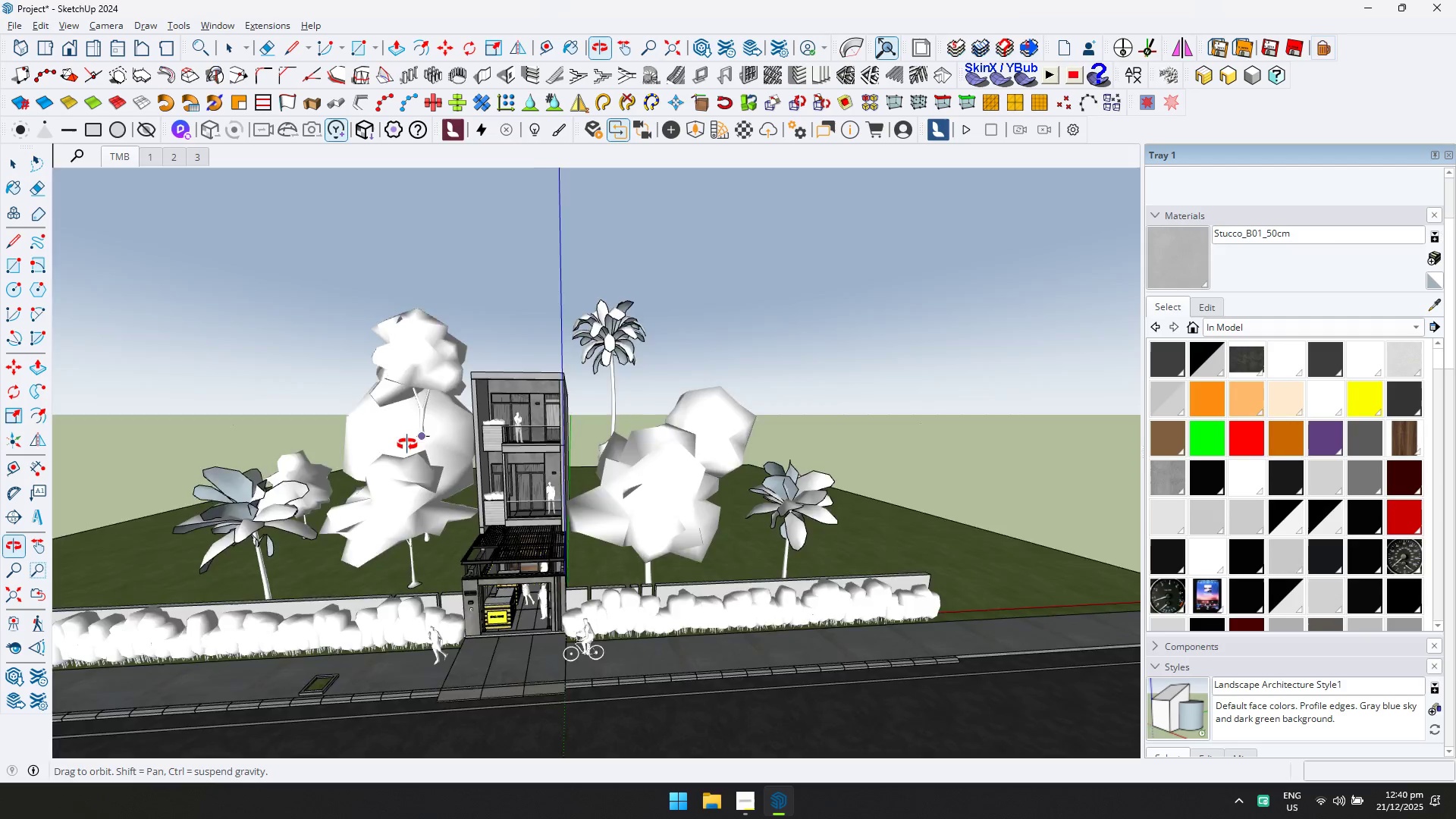 
scroll: coordinate [367, 703], scroll_direction: up, amount: 1.0
 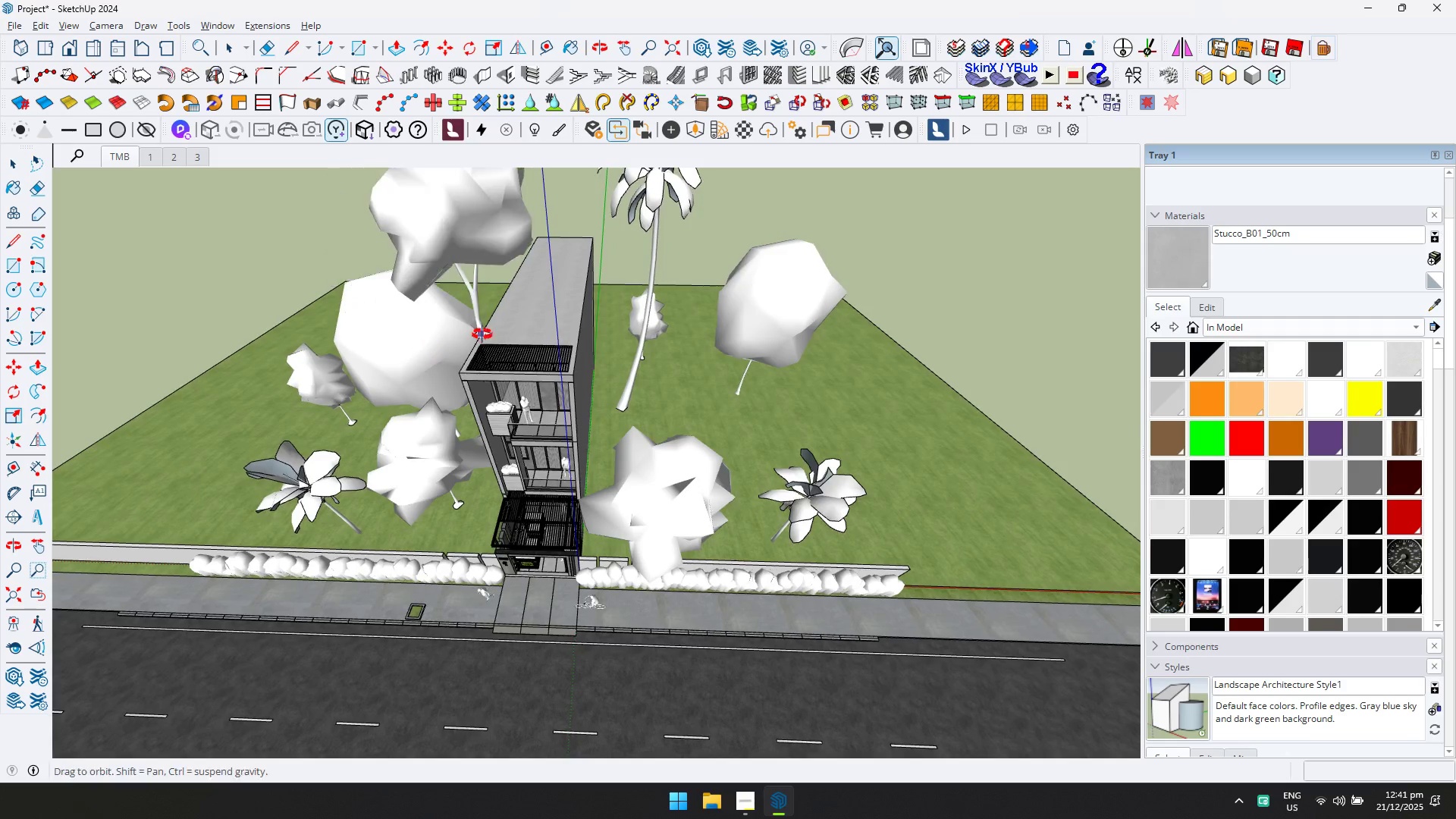 
hold_key(key=ShiftLeft, duration=0.31)
 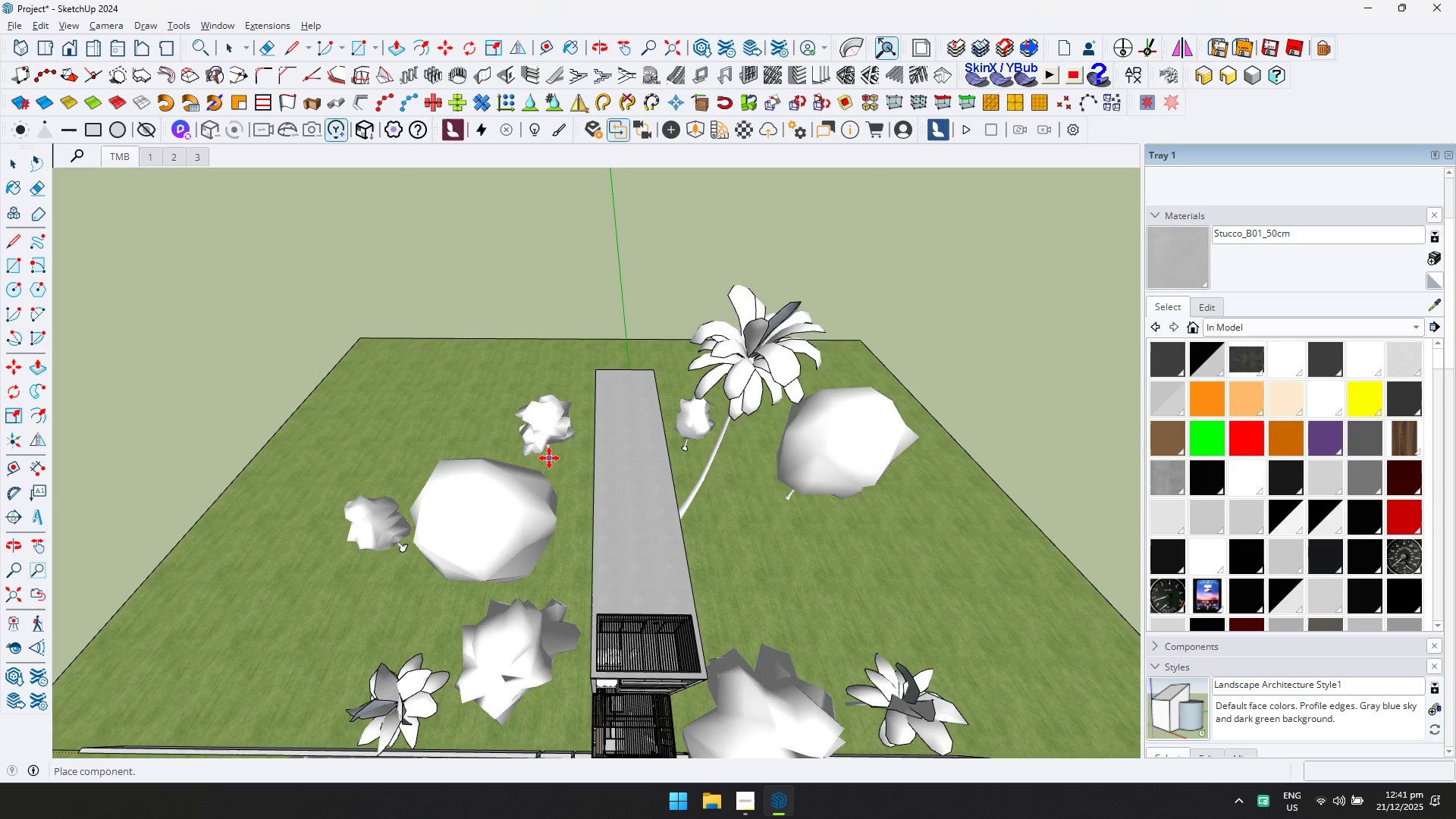 
left_click([549, 465])
 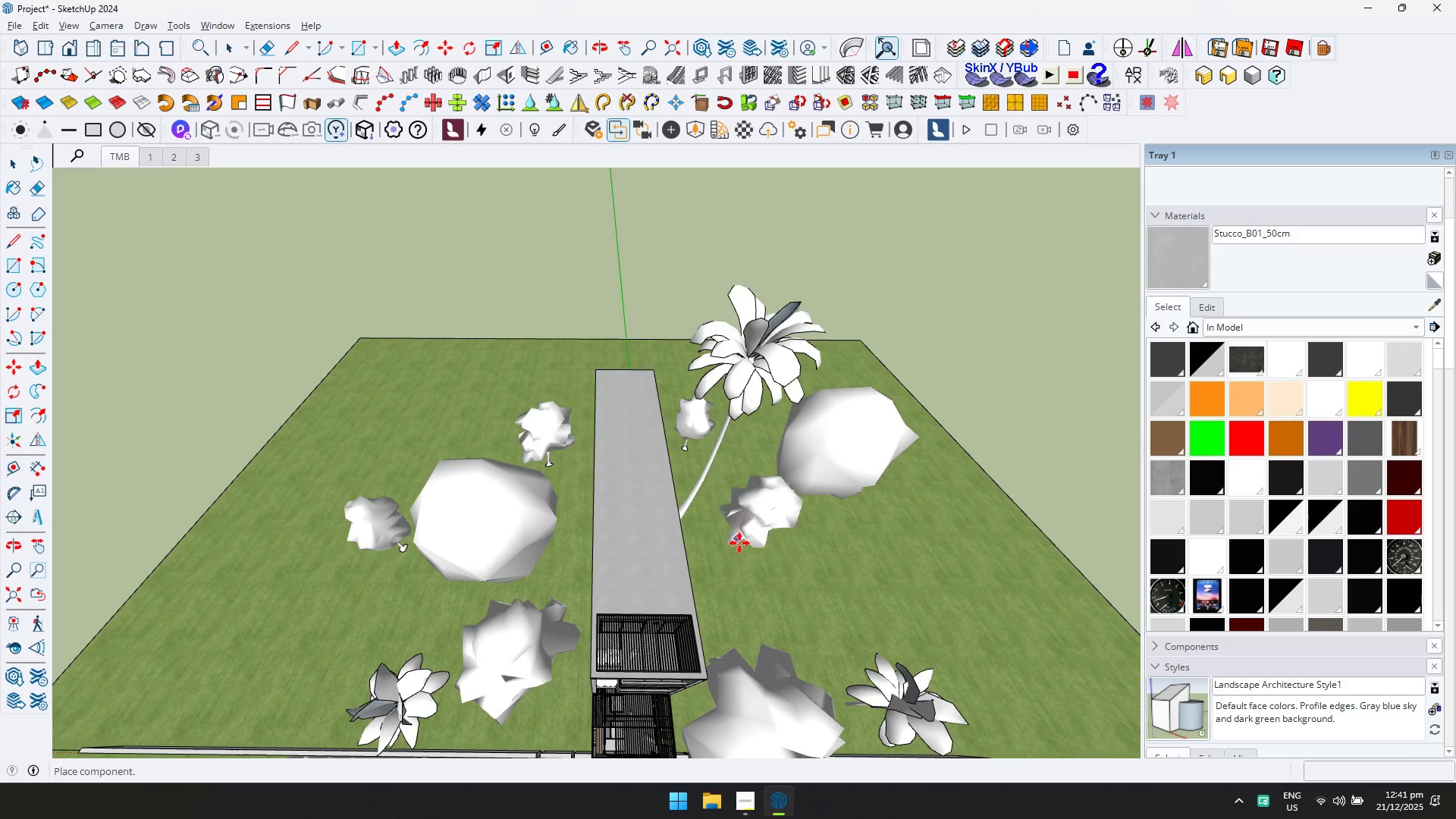 
key(Shift+ShiftLeft)
 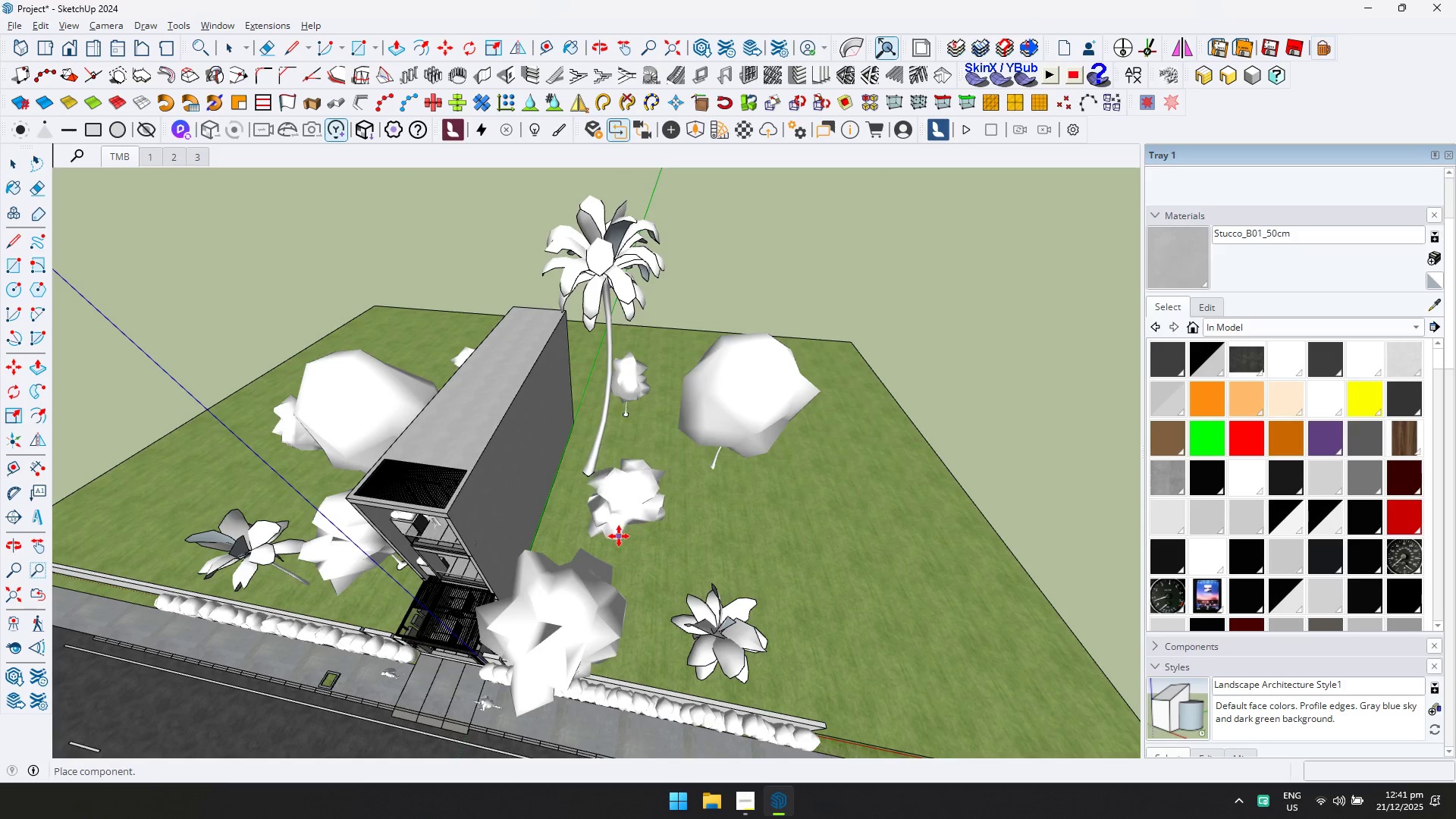 
left_click([608, 538])
 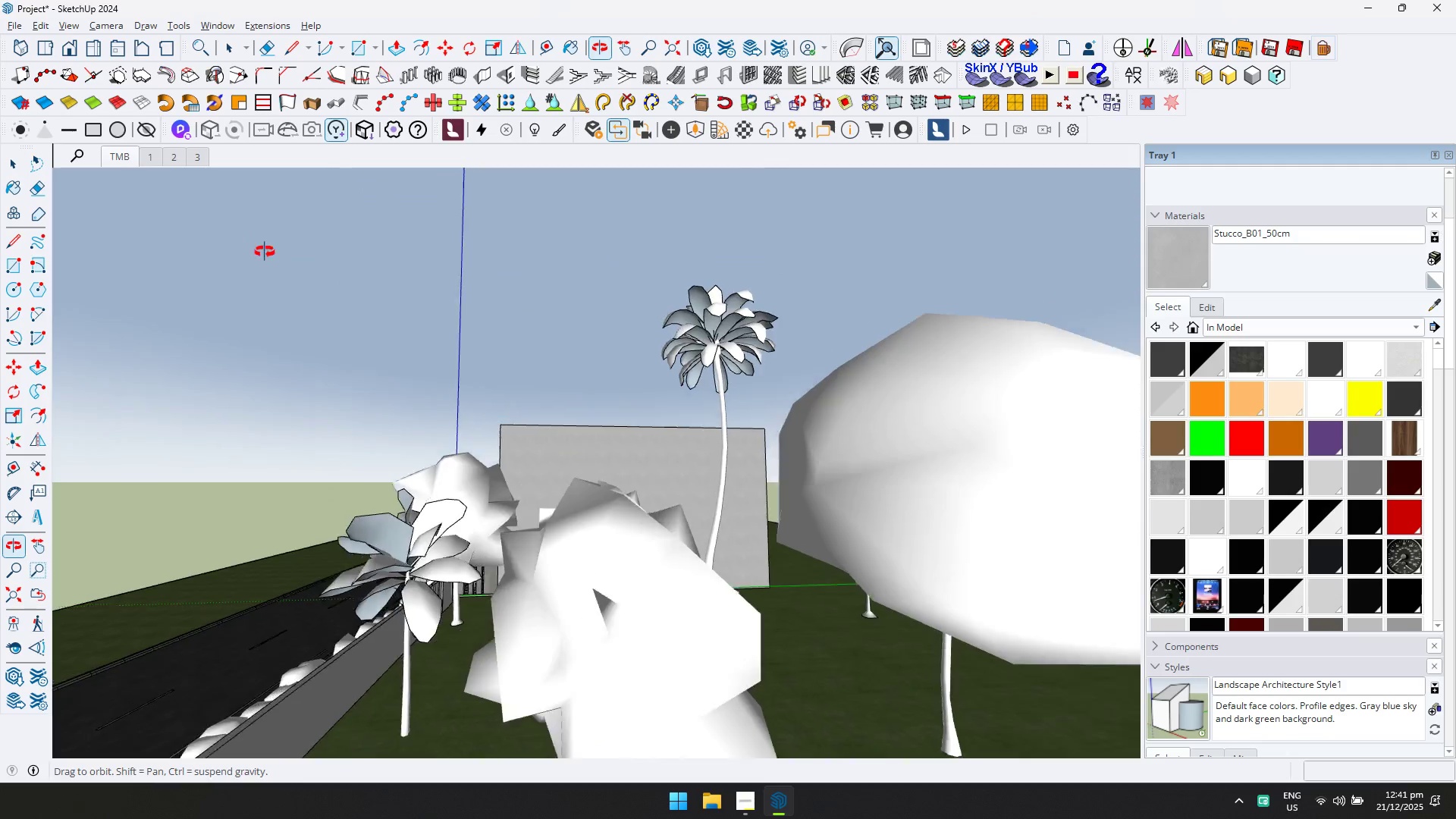 
key(Shift+ShiftLeft)
 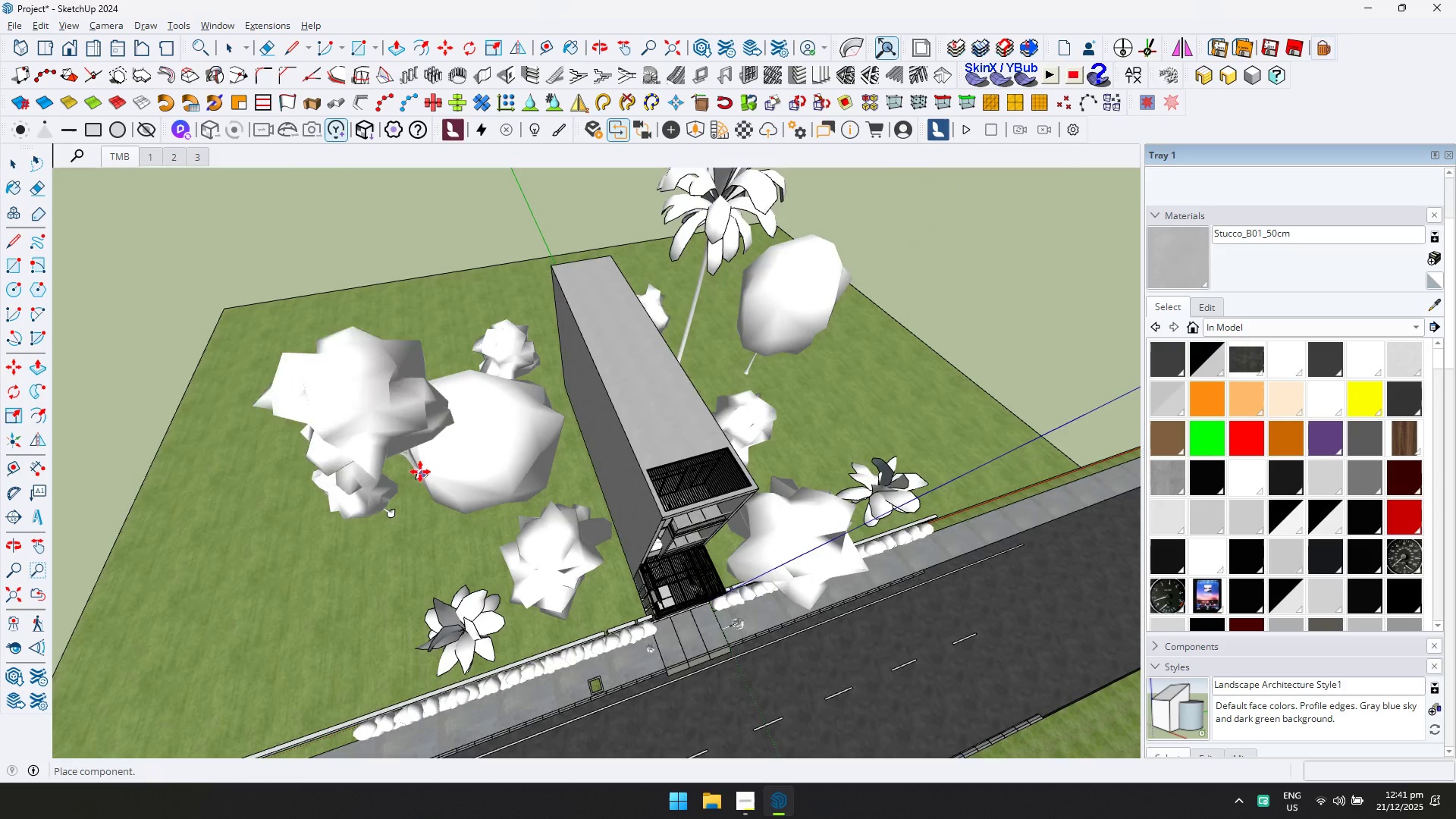 
left_click([394, 426])
 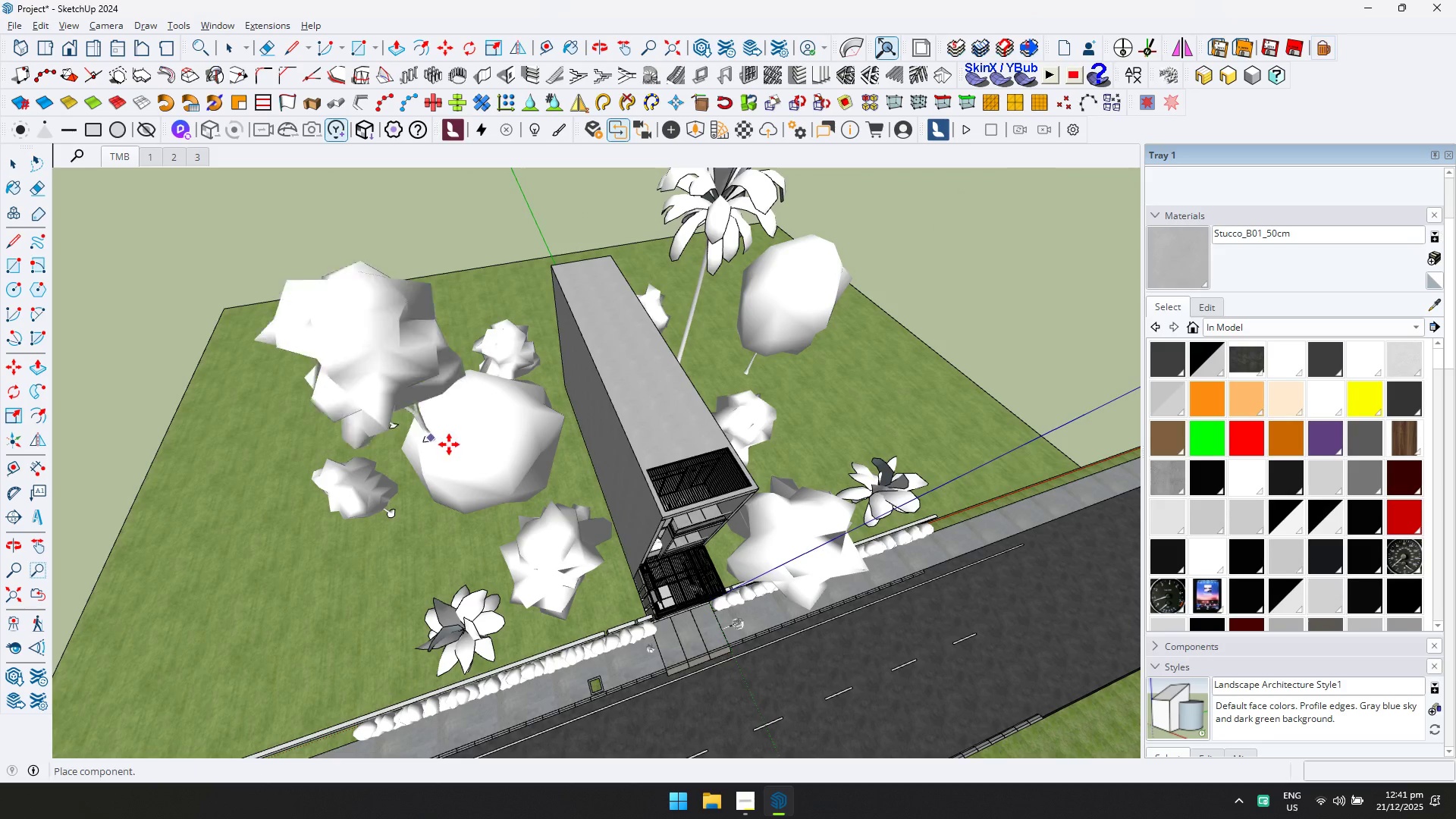 
scroll: coordinate [736, 547], scroll_direction: down, amount: 2.0
 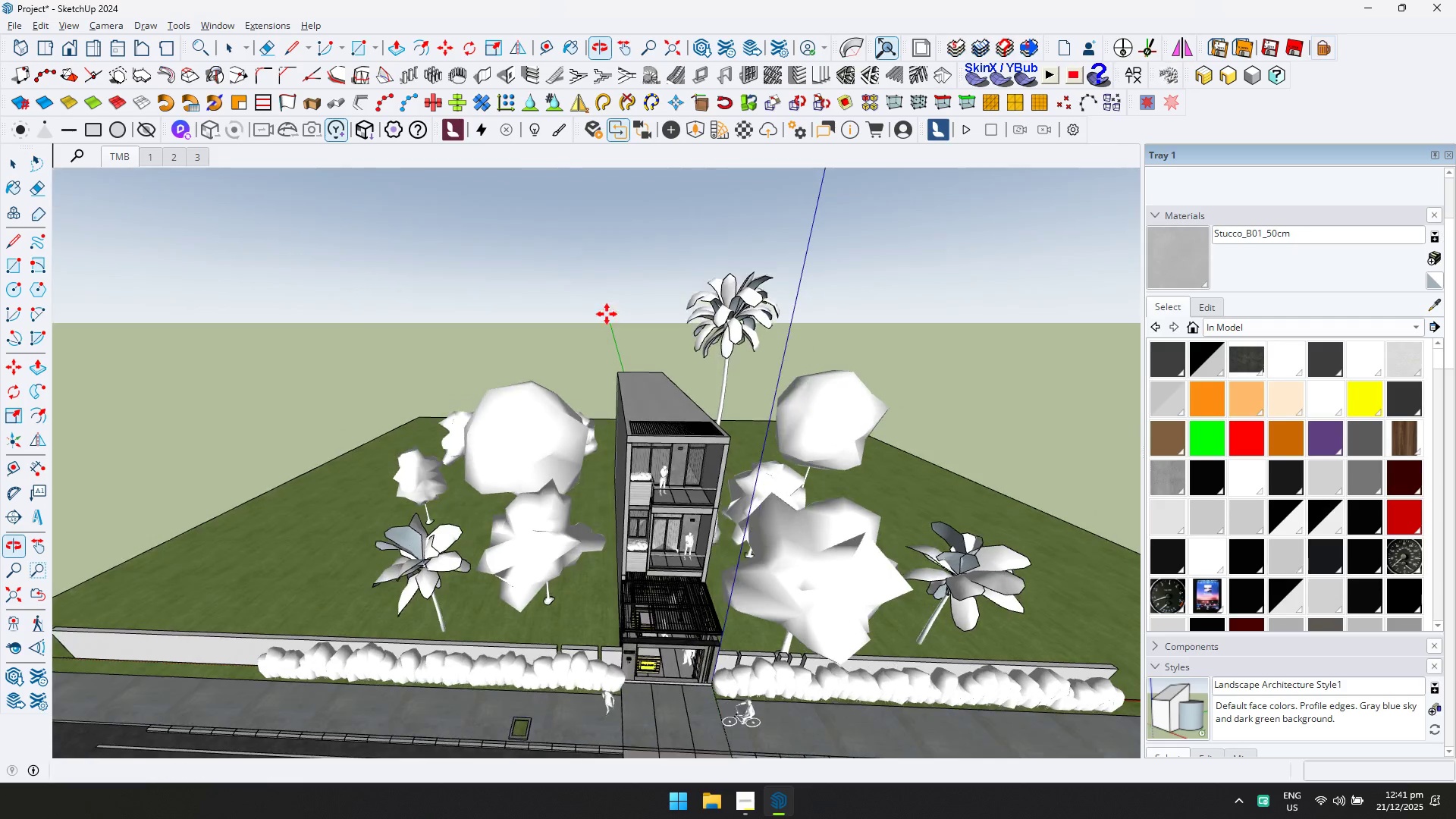 
key(Shift+ShiftLeft)
 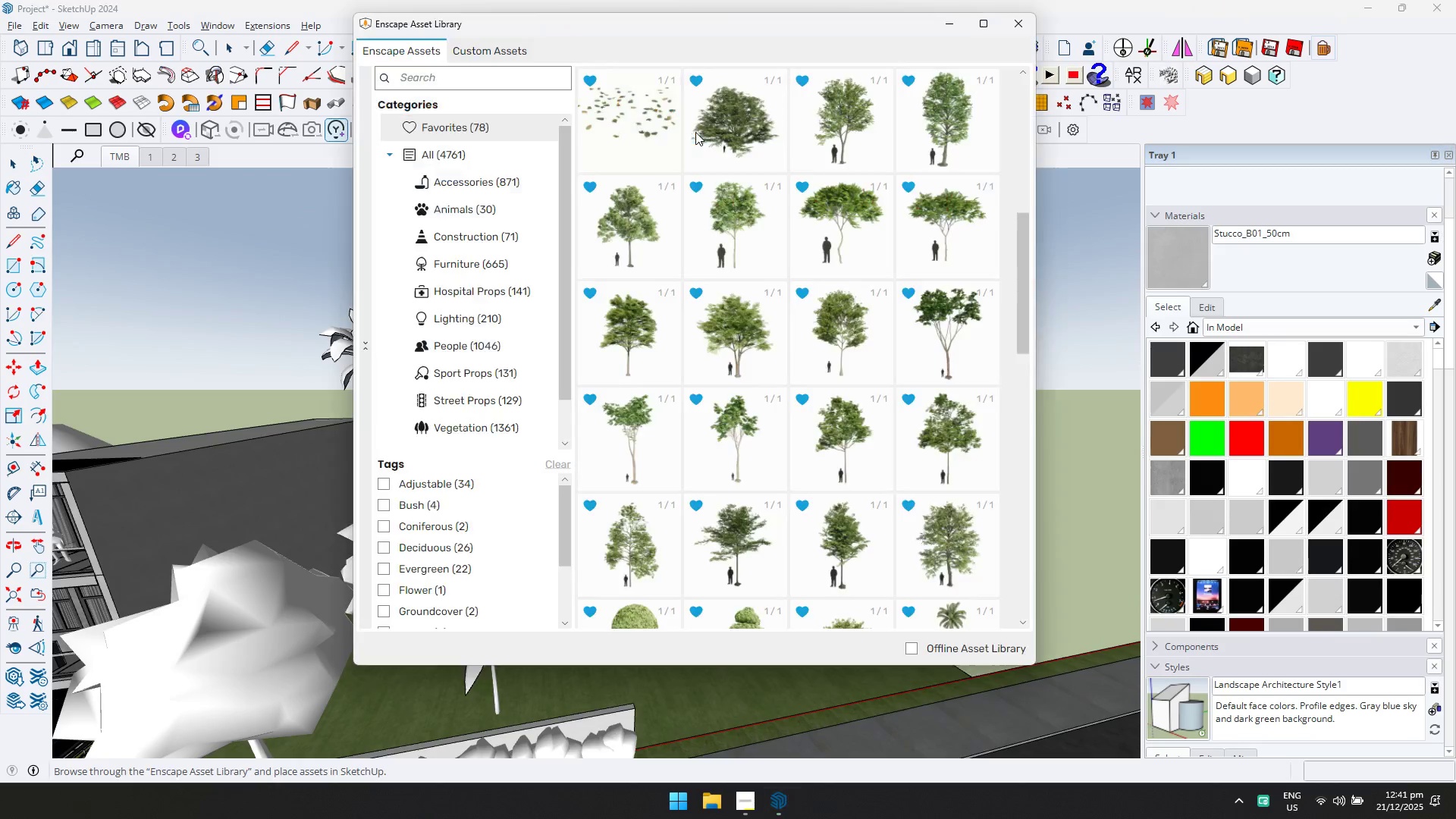 
scroll: coordinate [876, 457], scroll_direction: down, amount: 1.0
 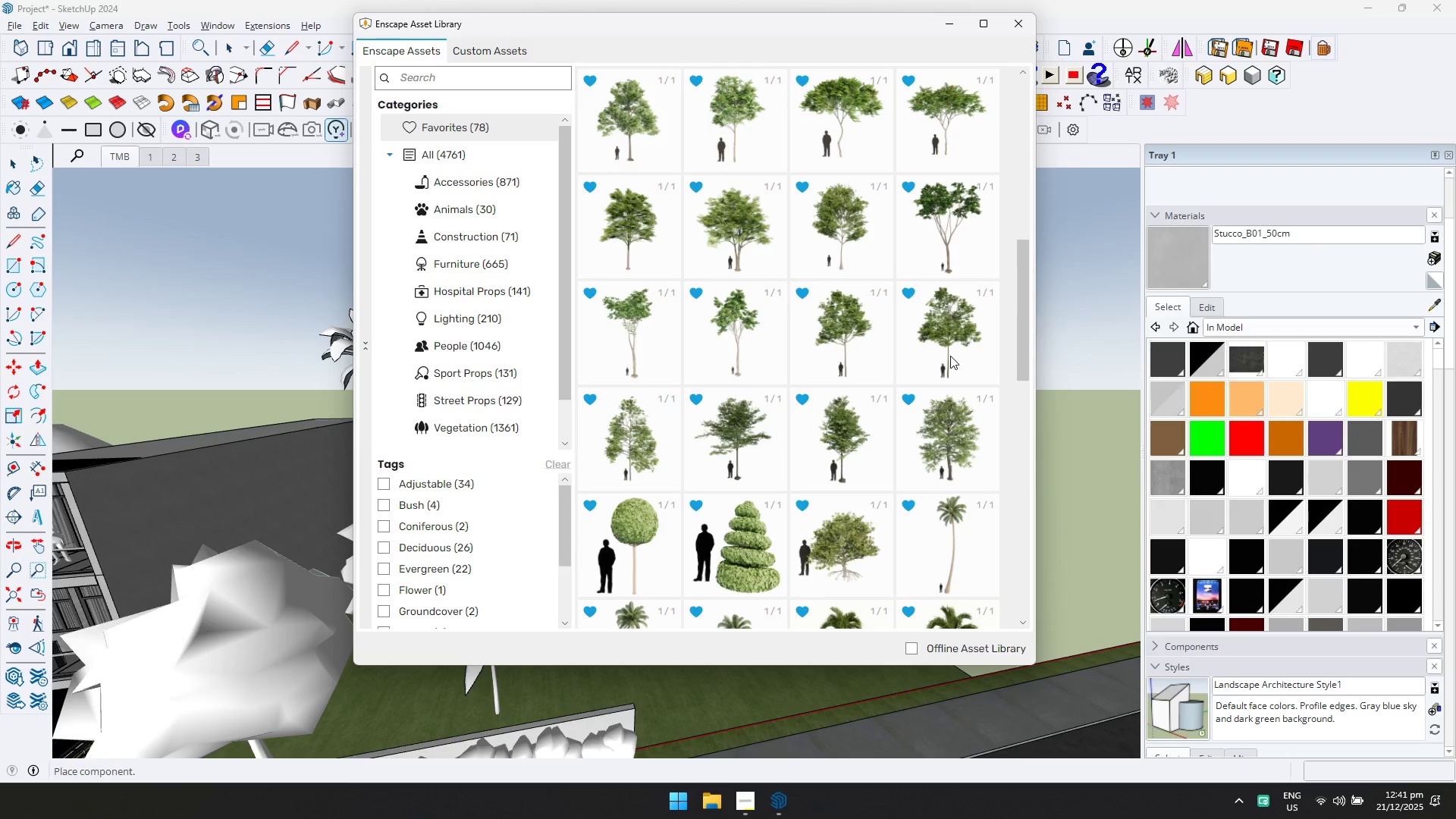 
double_click([950, 361])
 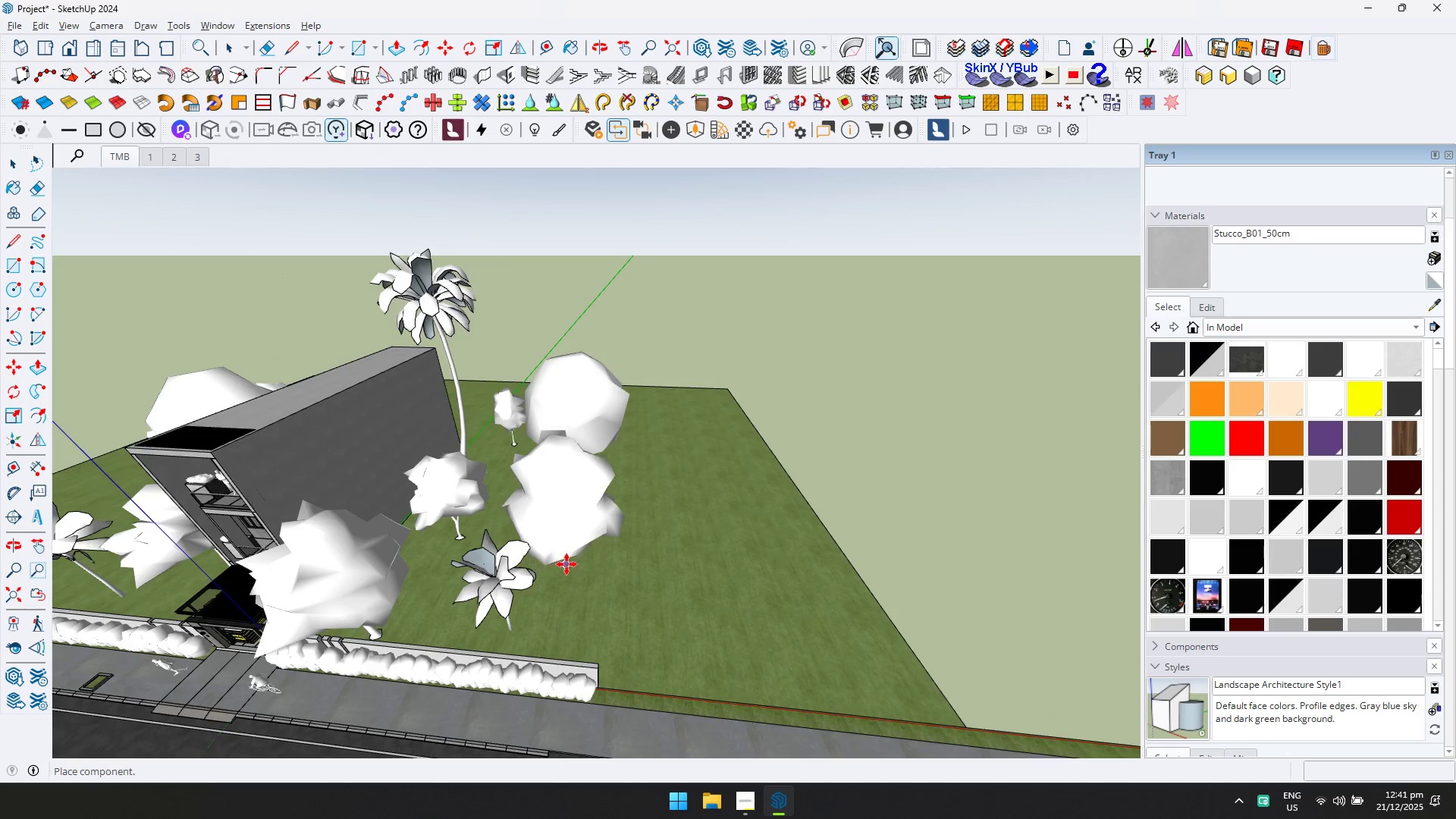 
left_click([563, 544])
 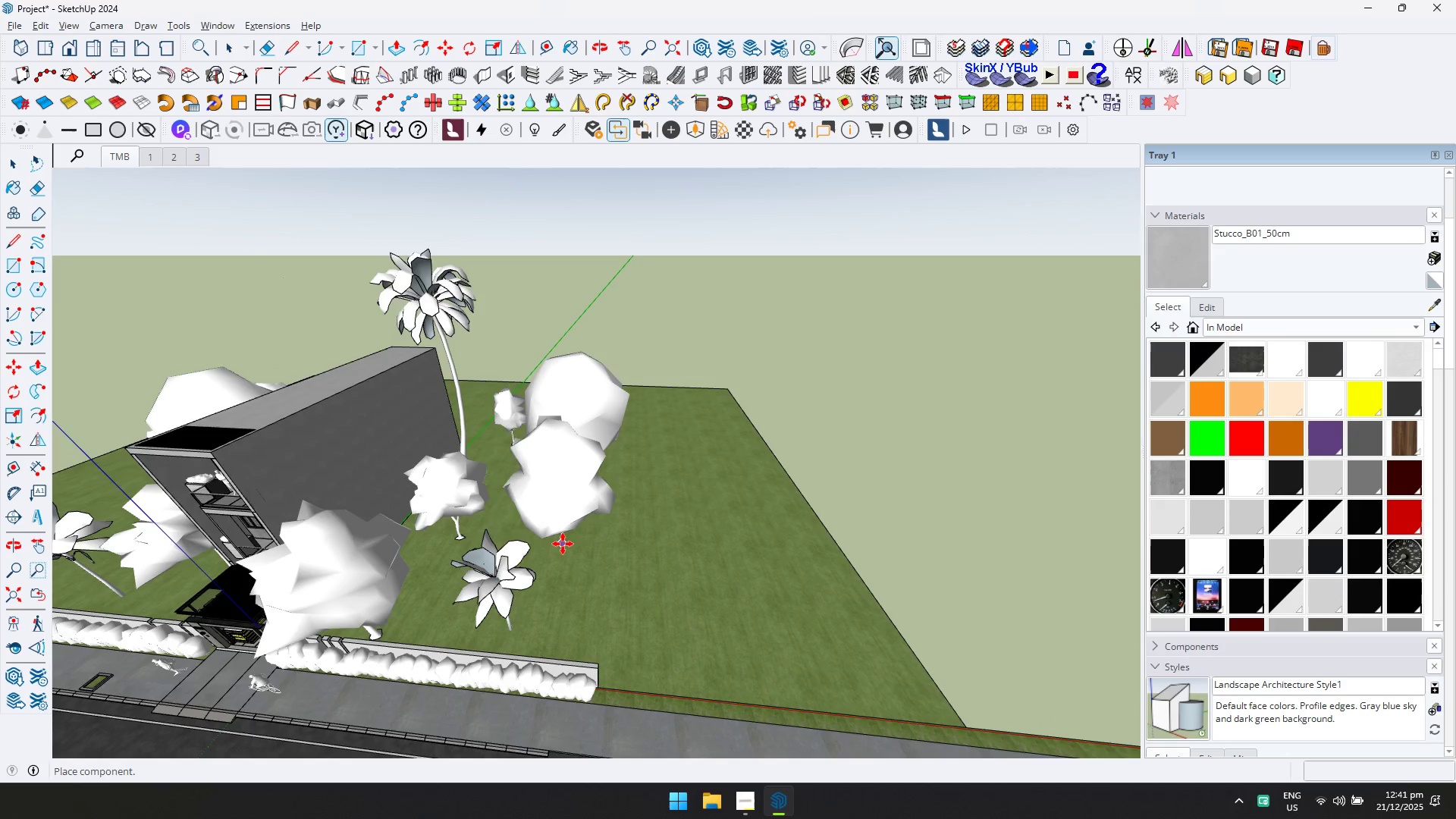 
key(Shift+ShiftLeft)
 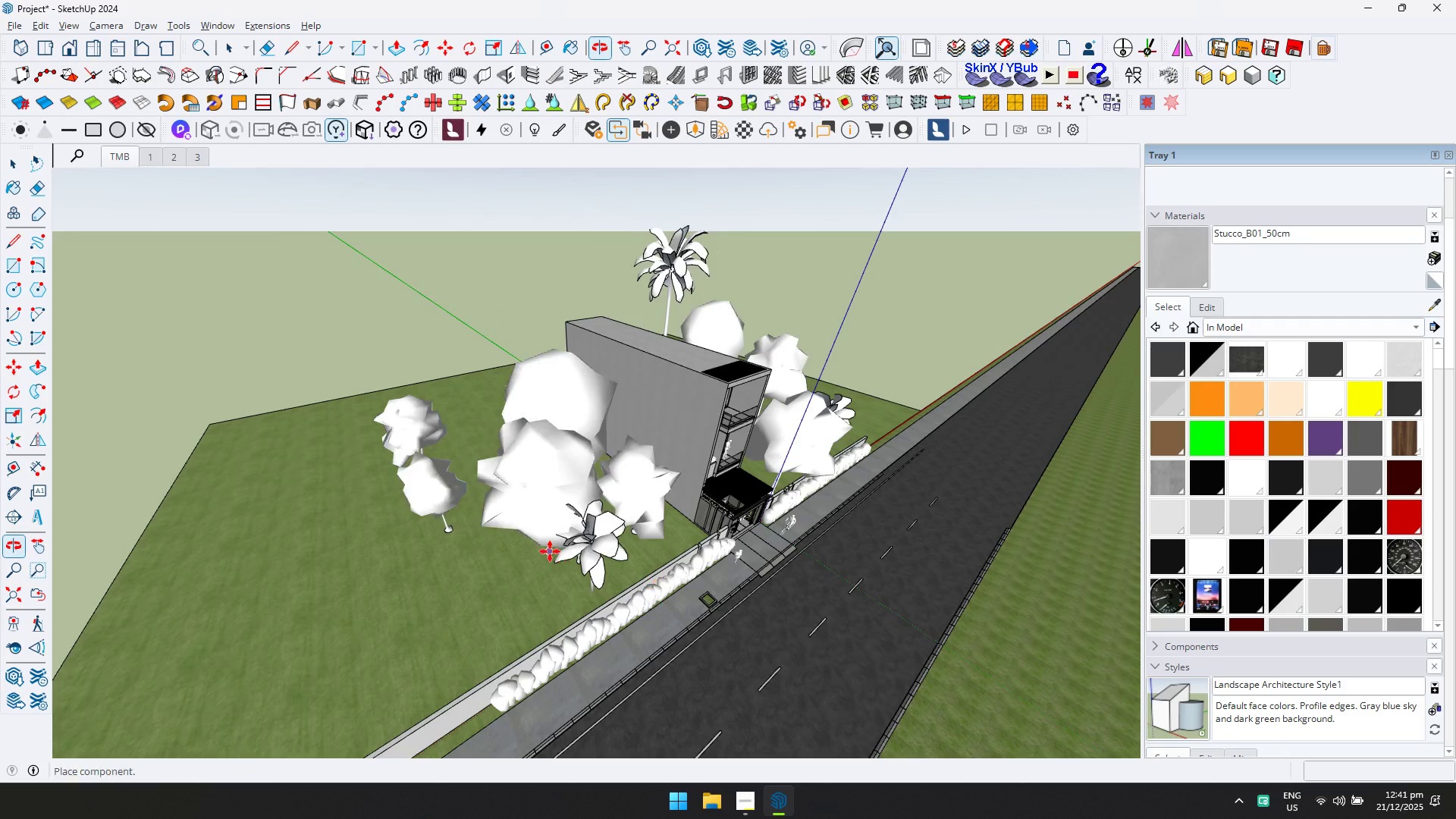 
left_click([528, 558])
 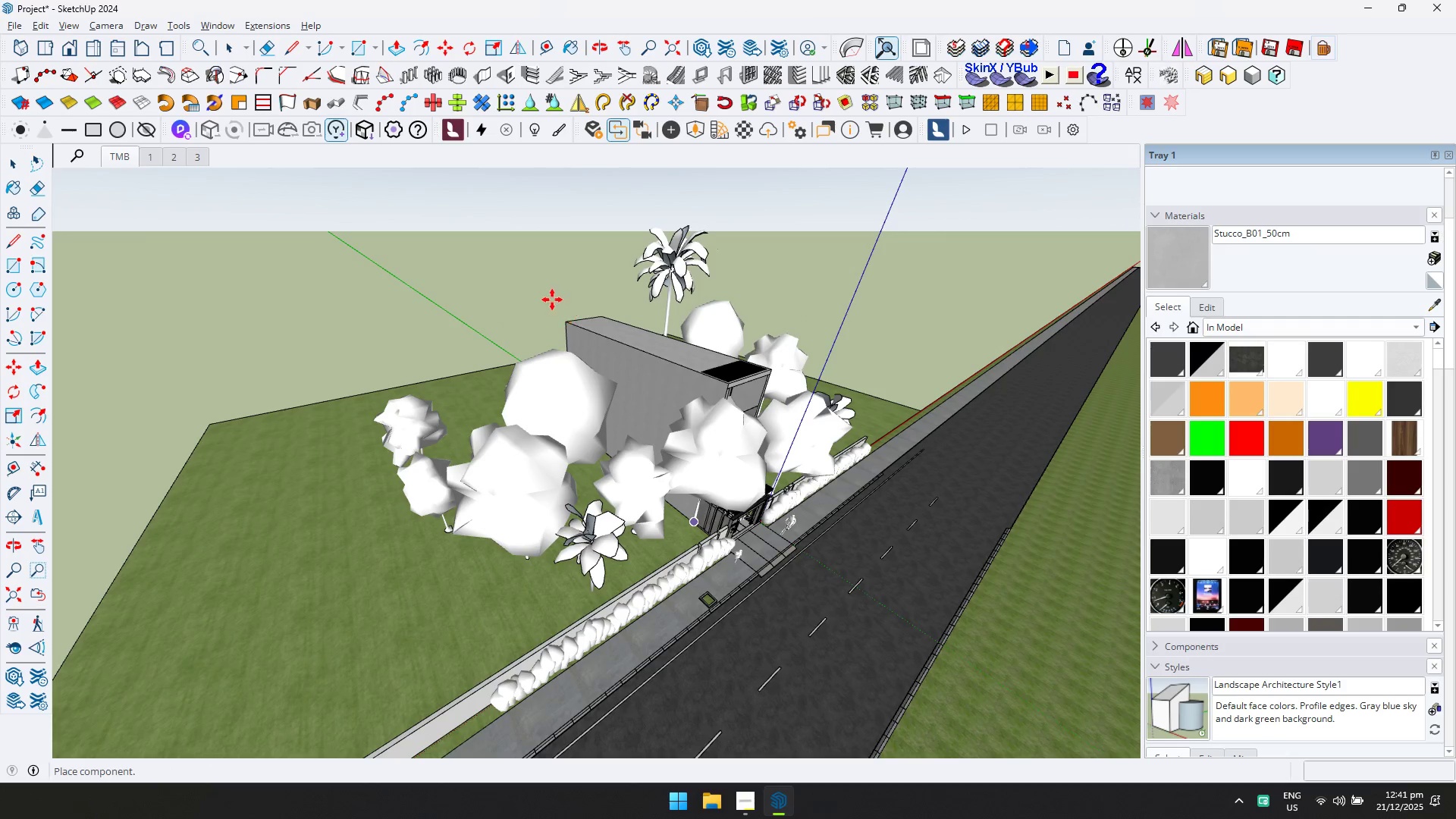 
hold_key(key=ShiftLeft, duration=0.45)
scroll: coordinate [780, 472], scroll_direction: down, amount: 4.0
 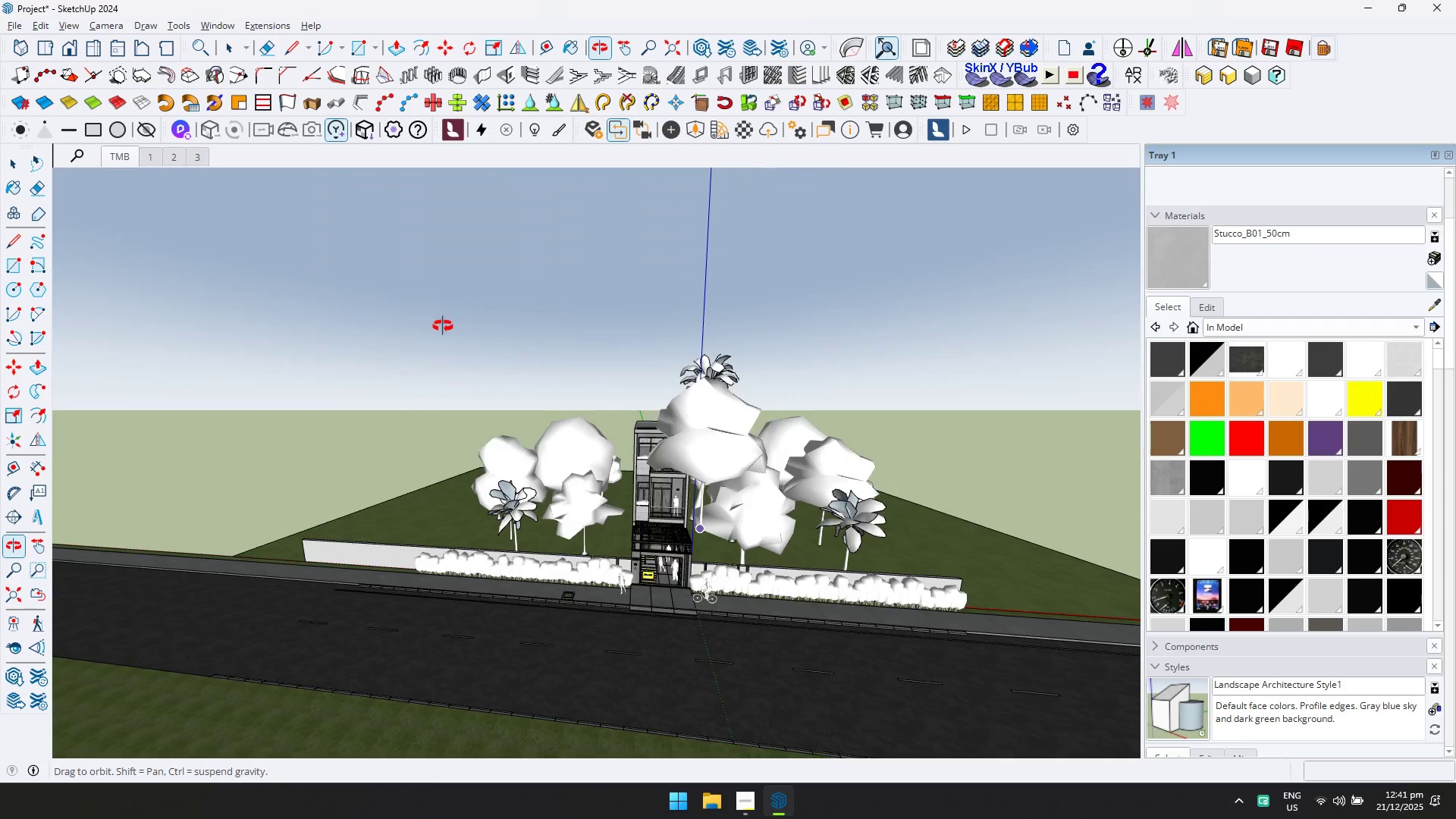 
key(Space)
 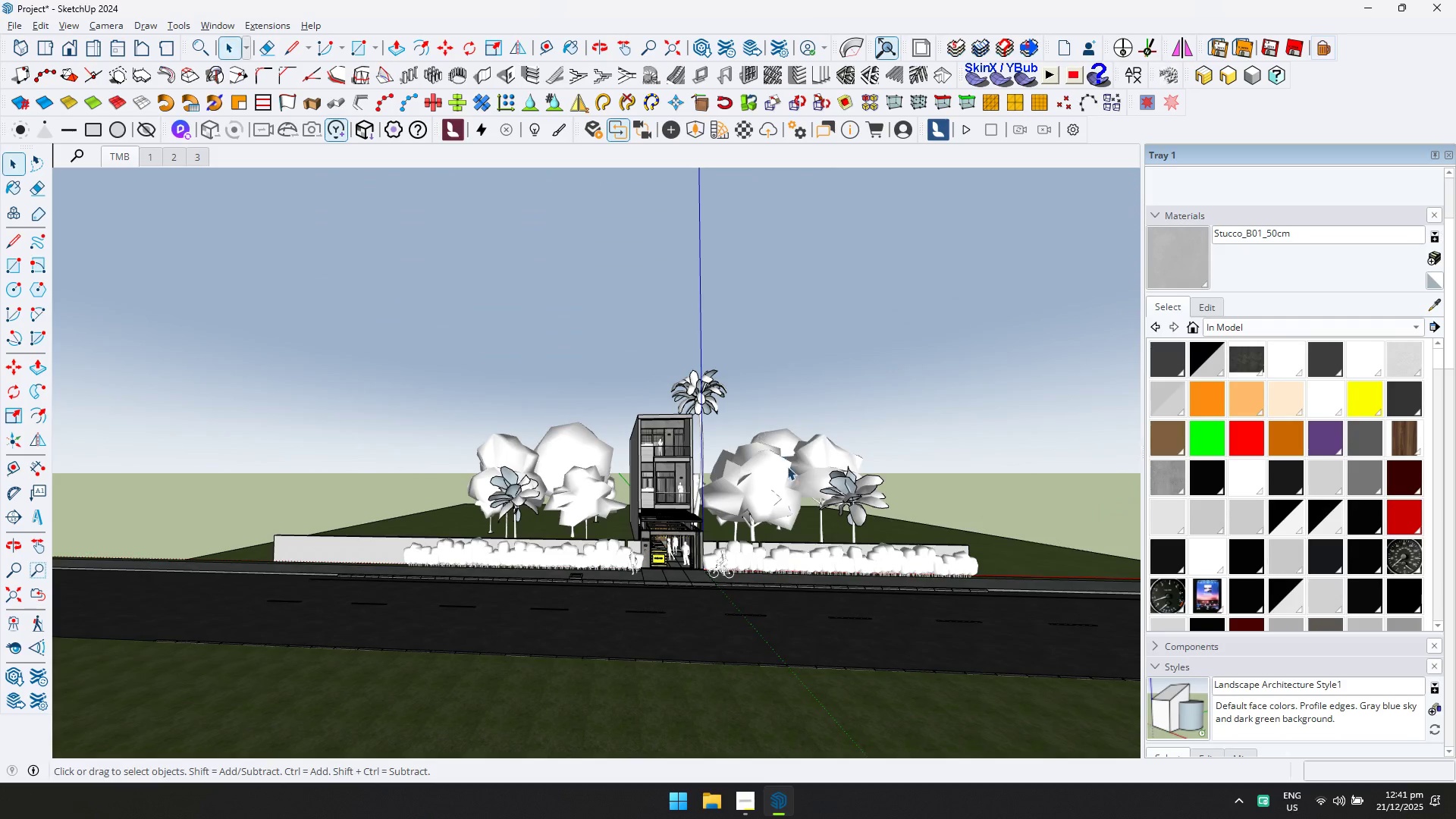 
key(Shift+ShiftLeft)
 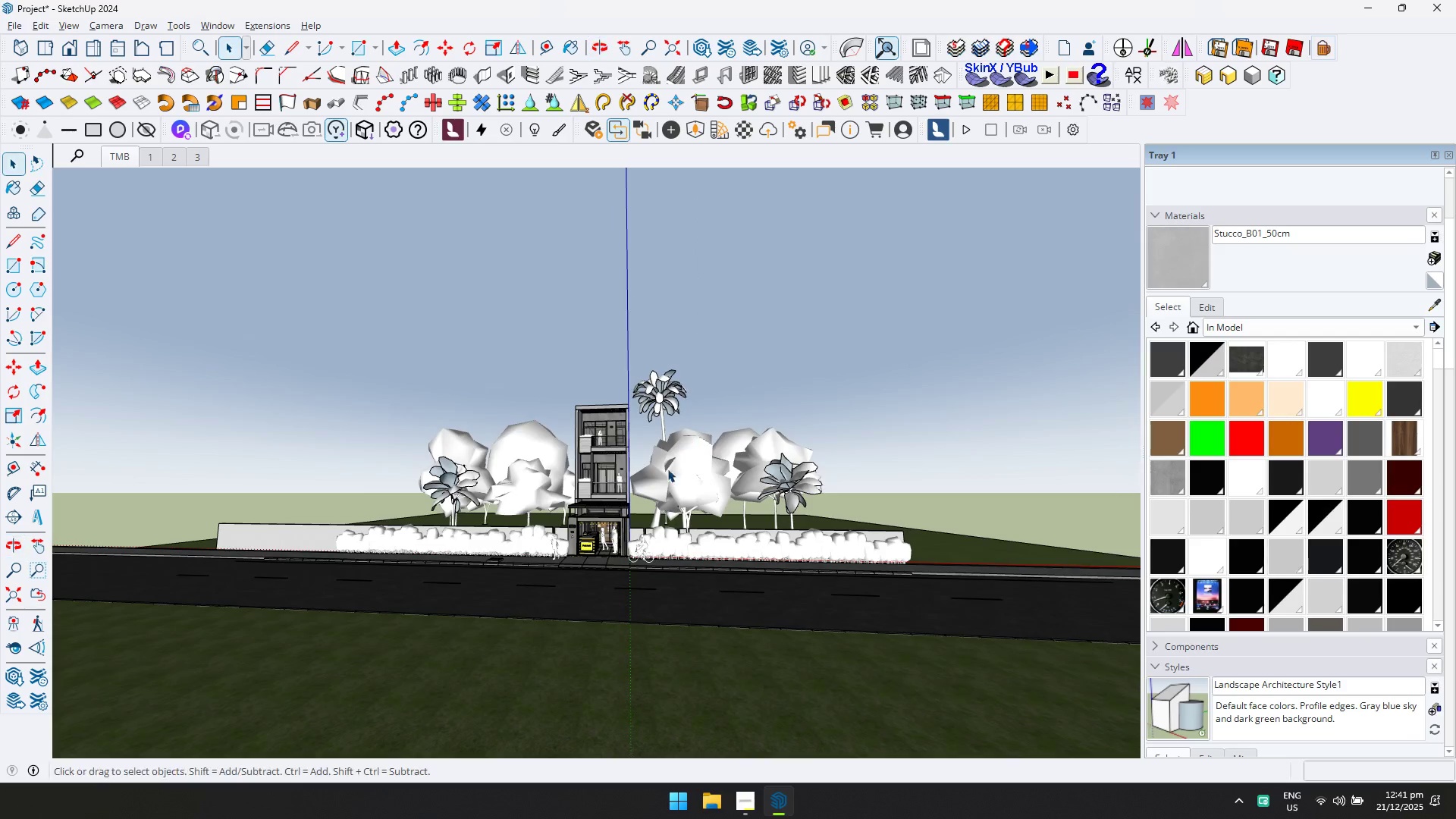 
key(Control+ControlLeft)
 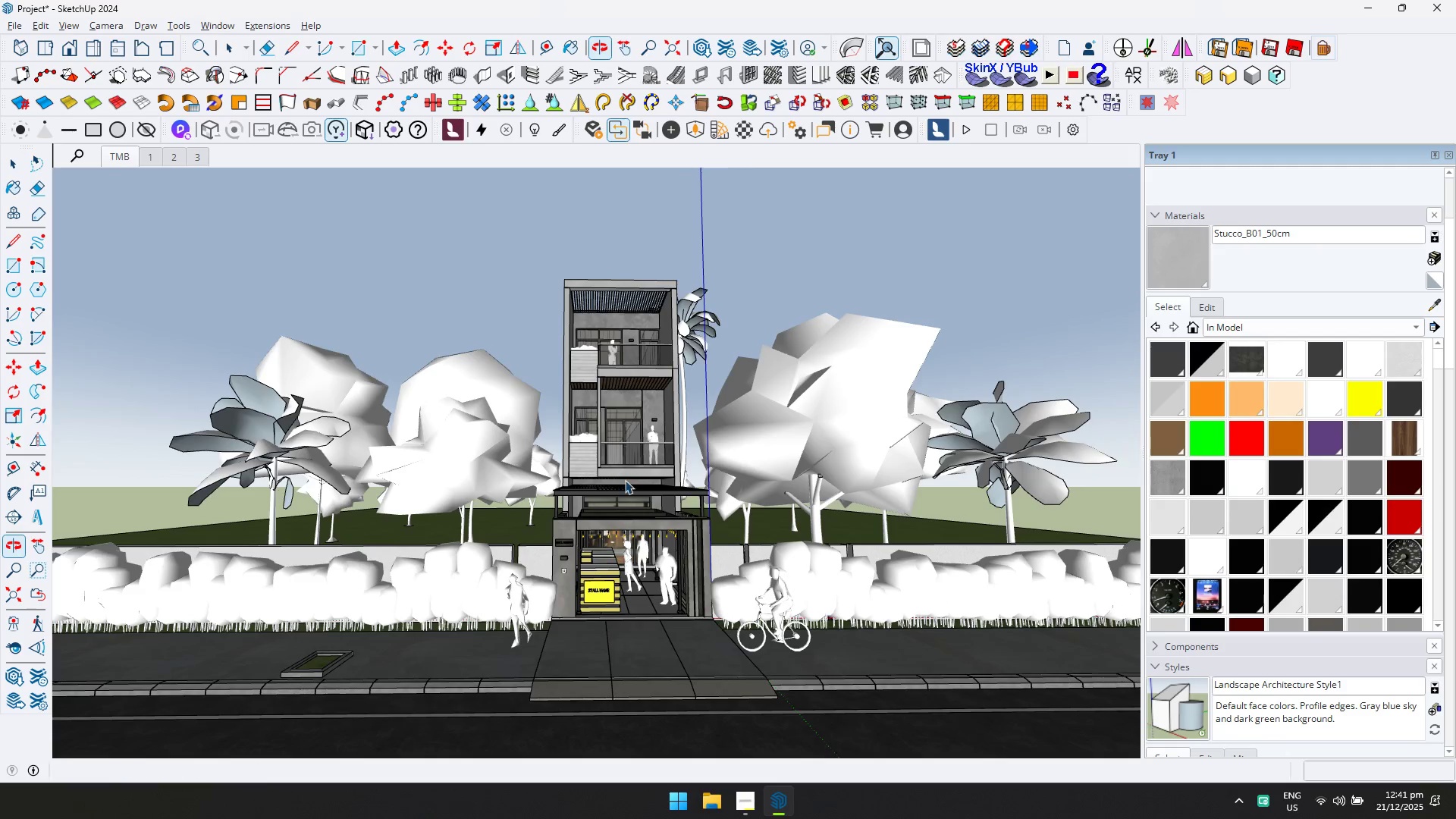 
scroll: coordinate [582, 473], scroll_direction: up, amount: 7.0
 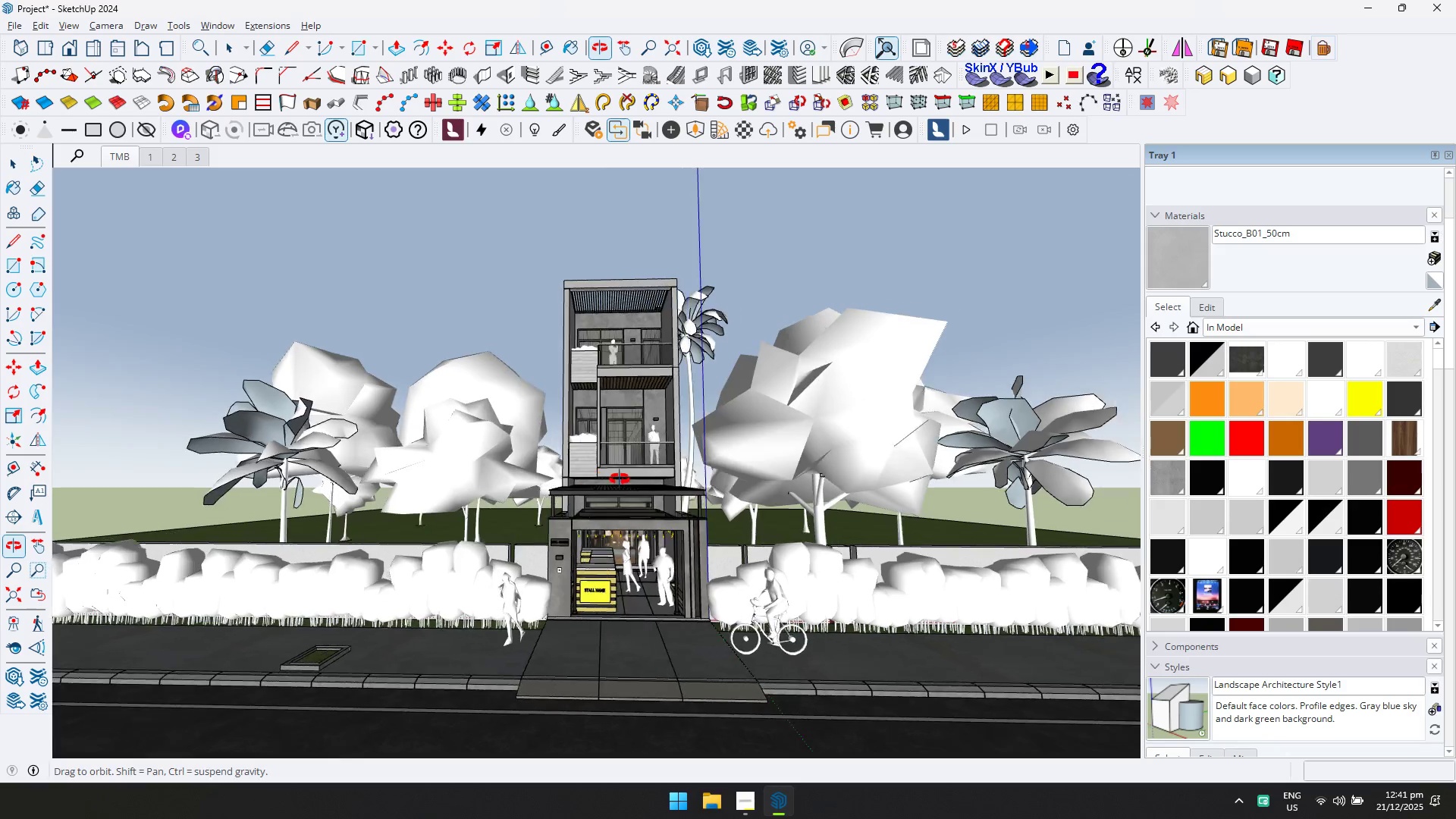 
key(Control+S)
 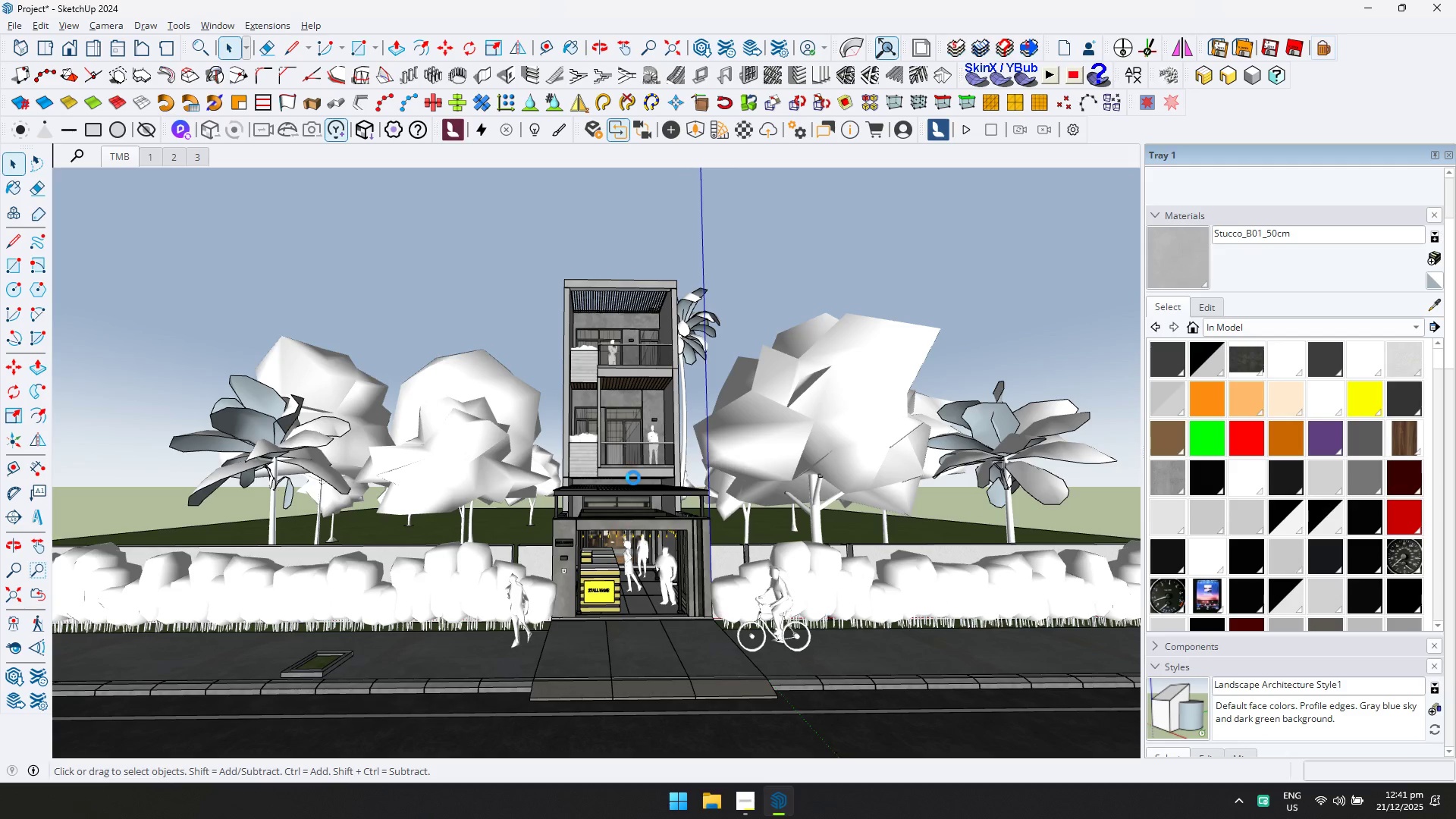 
wait(9.17)
 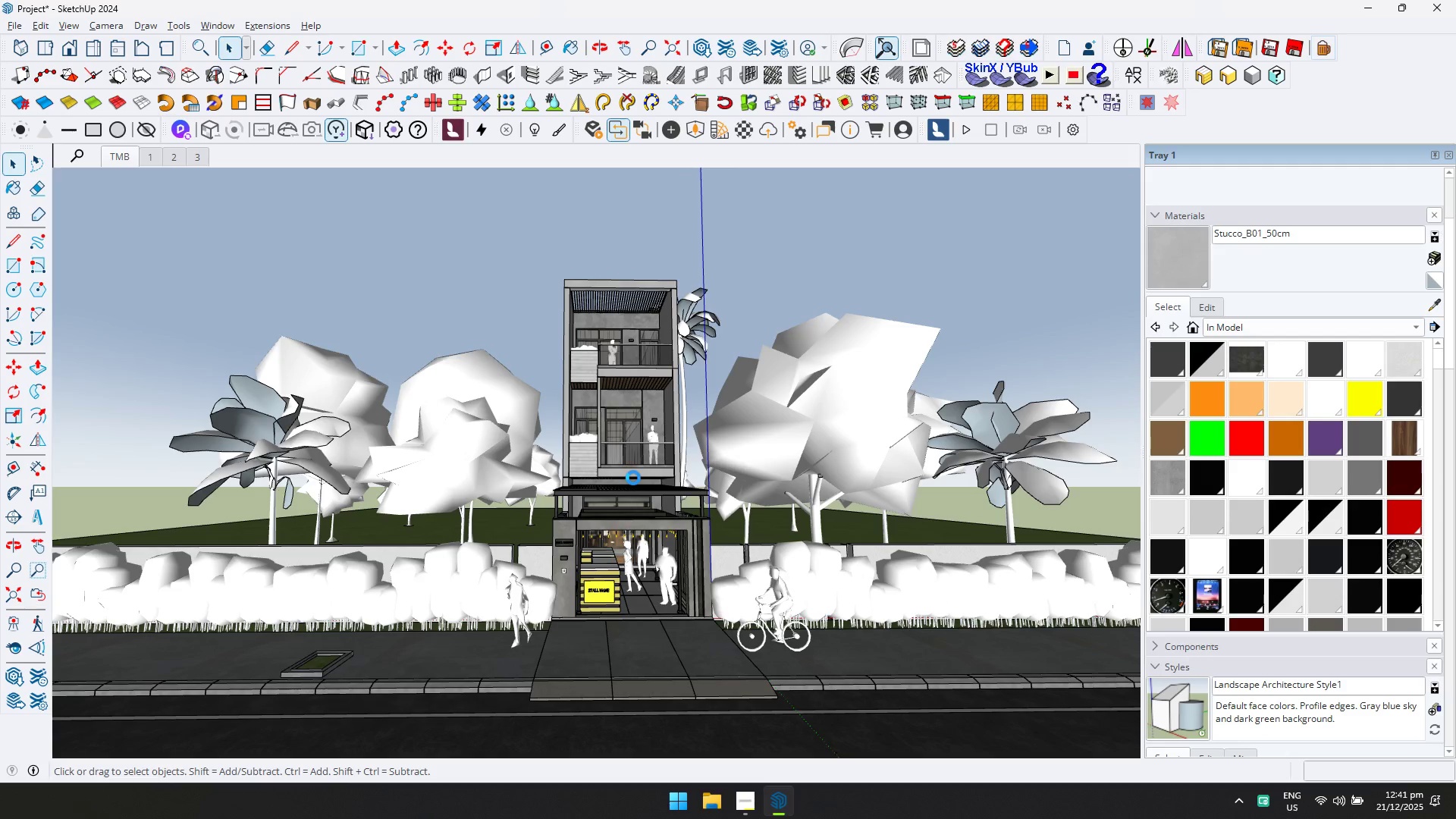 
scroll: coordinate [697, 478], scroll_direction: down, amount: 3.0
 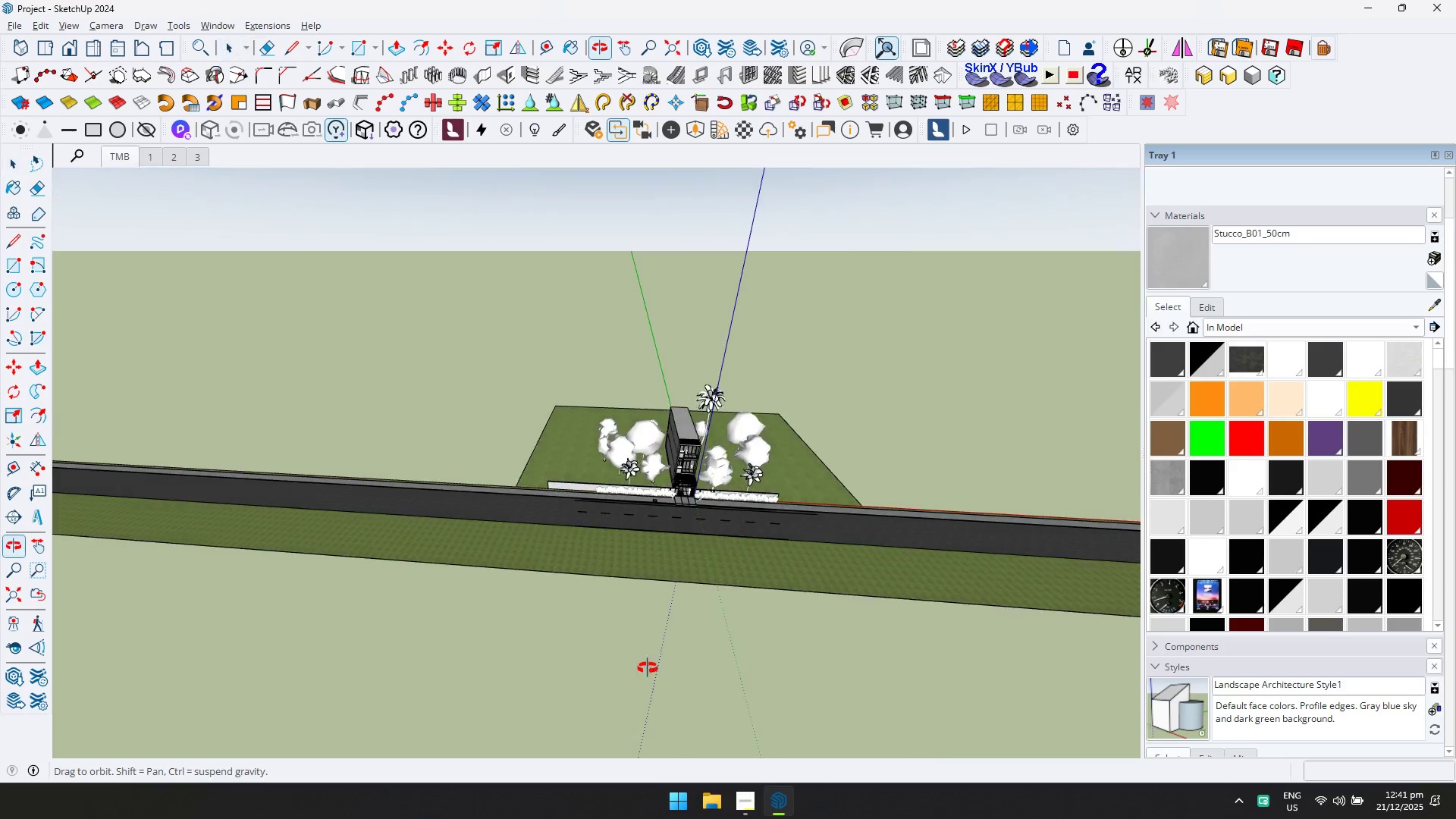 
scroll: coordinate [703, 418], scroll_direction: up, amount: 21.0
 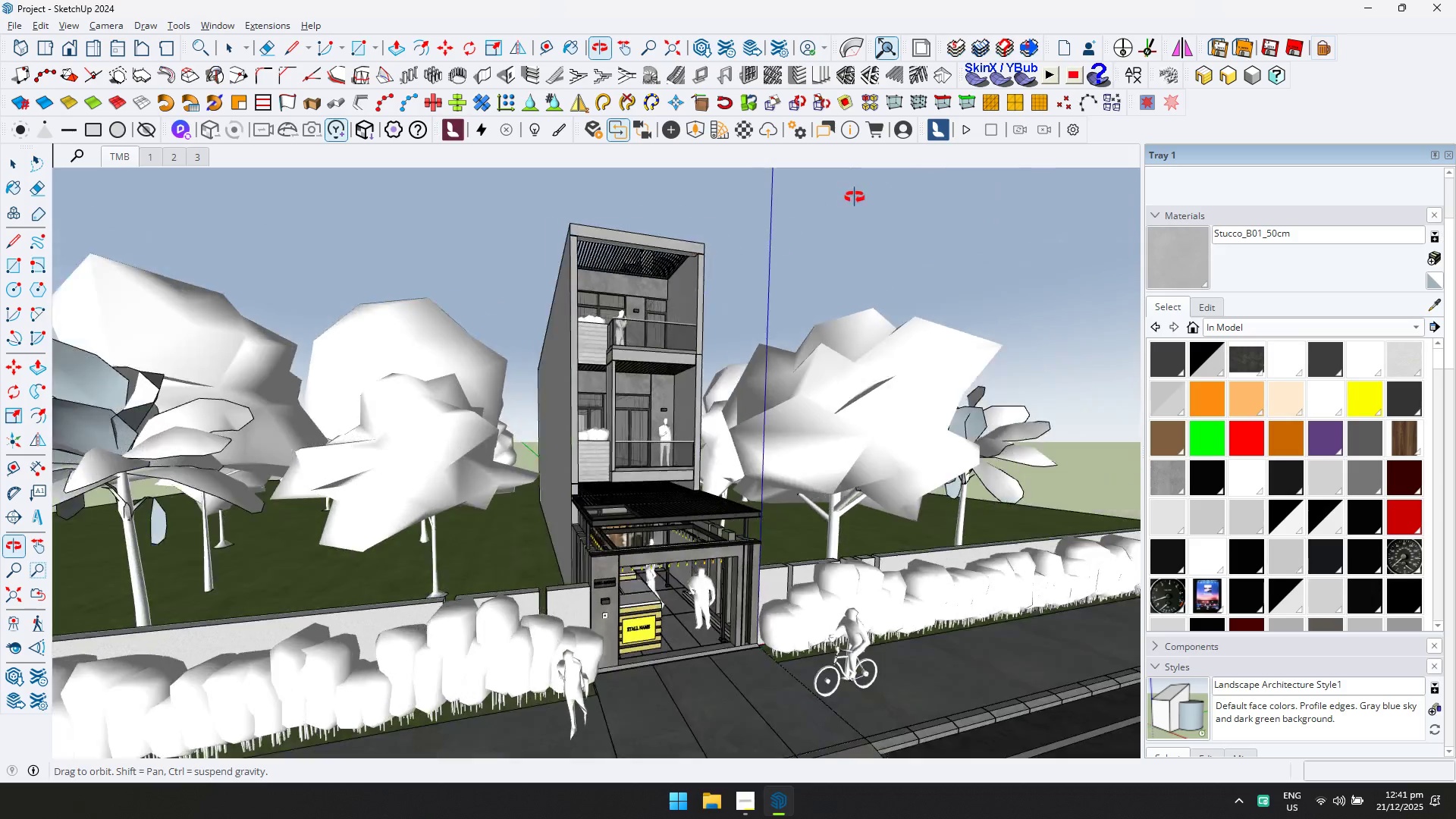 
scroll: coordinate [667, 436], scroll_direction: down, amount: 9.0
 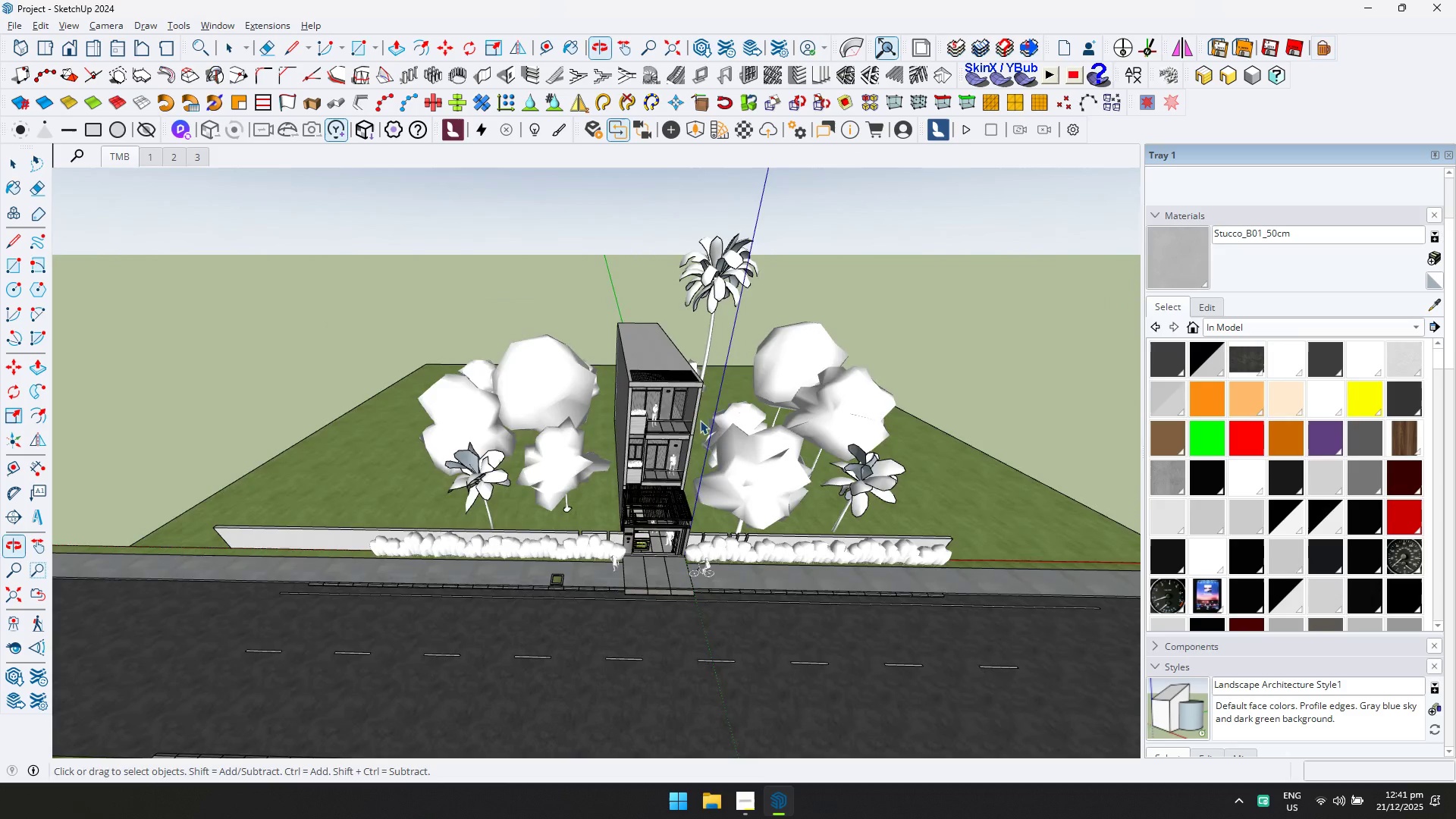 
scroll: coordinate [686, 447], scroll_direction: up, amount: 1.0
 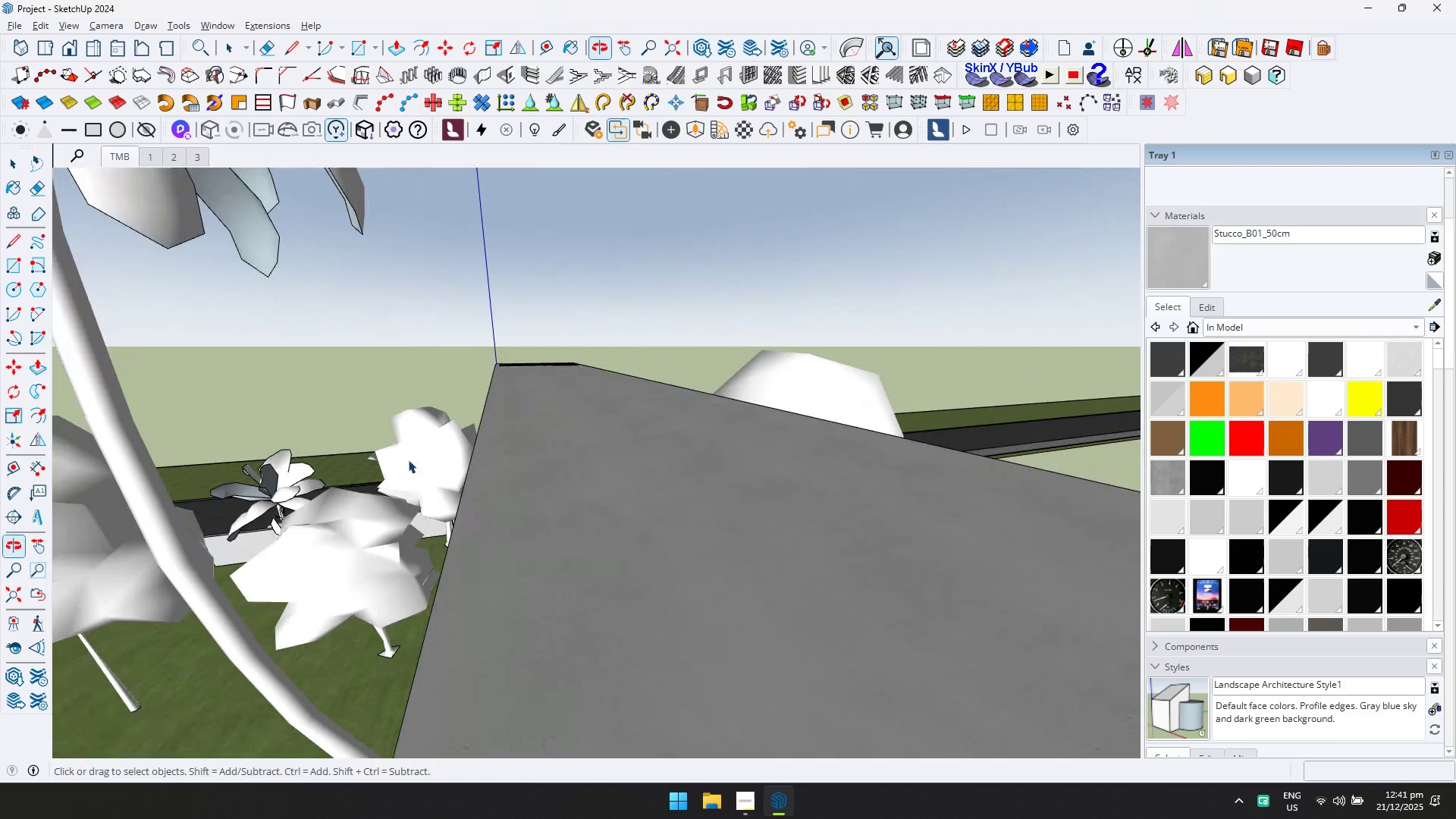 
key(Shift+ShiftLeft)
 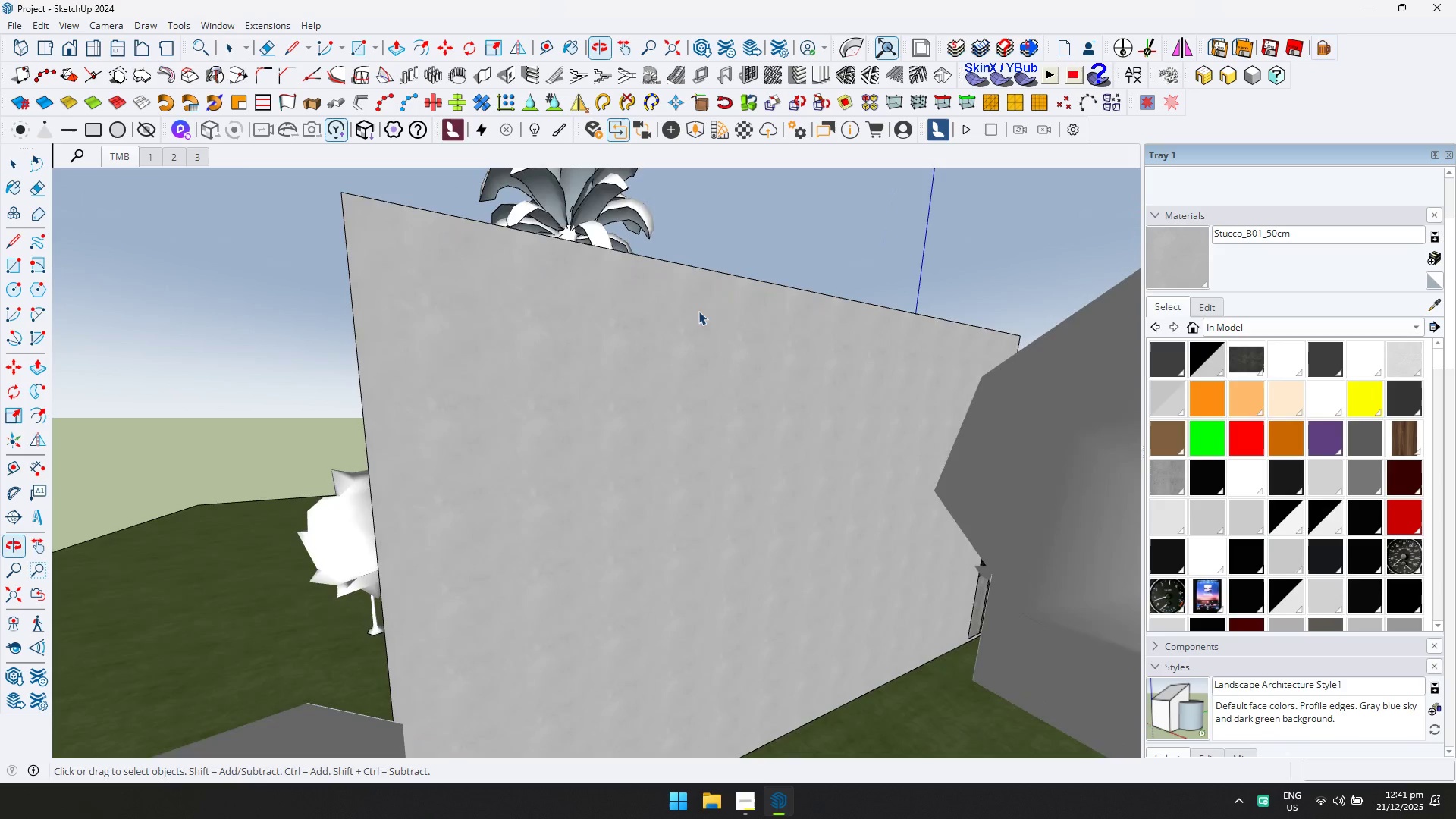 
scroll: coordinate [918, 472], scroll_direction: down, amount: 13.0
 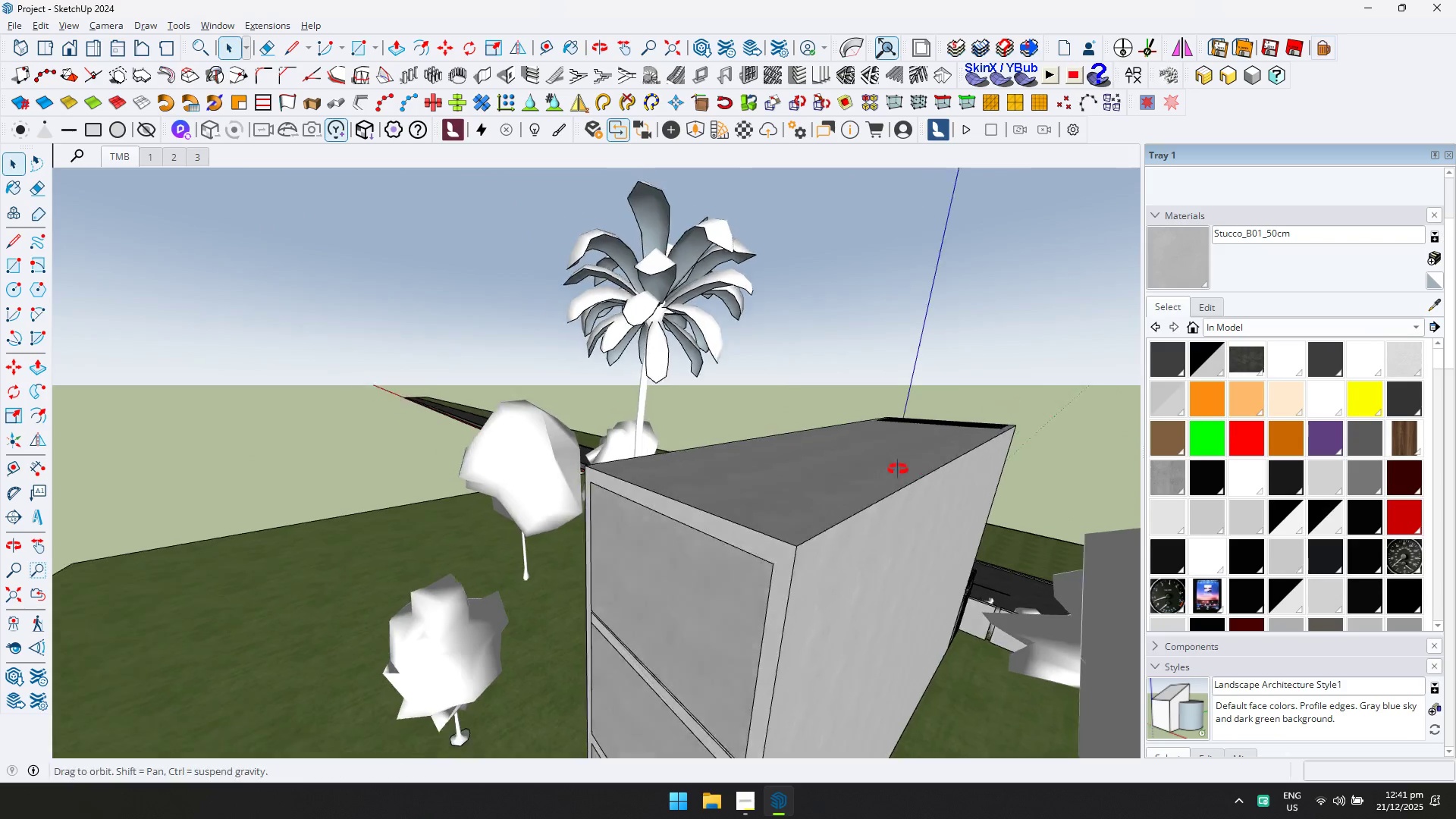 
hold_key(key=ShiftLeft, duration=0.52)
scroll: coordinate [877, 415], scroll_direction: down, amount: 12.0
 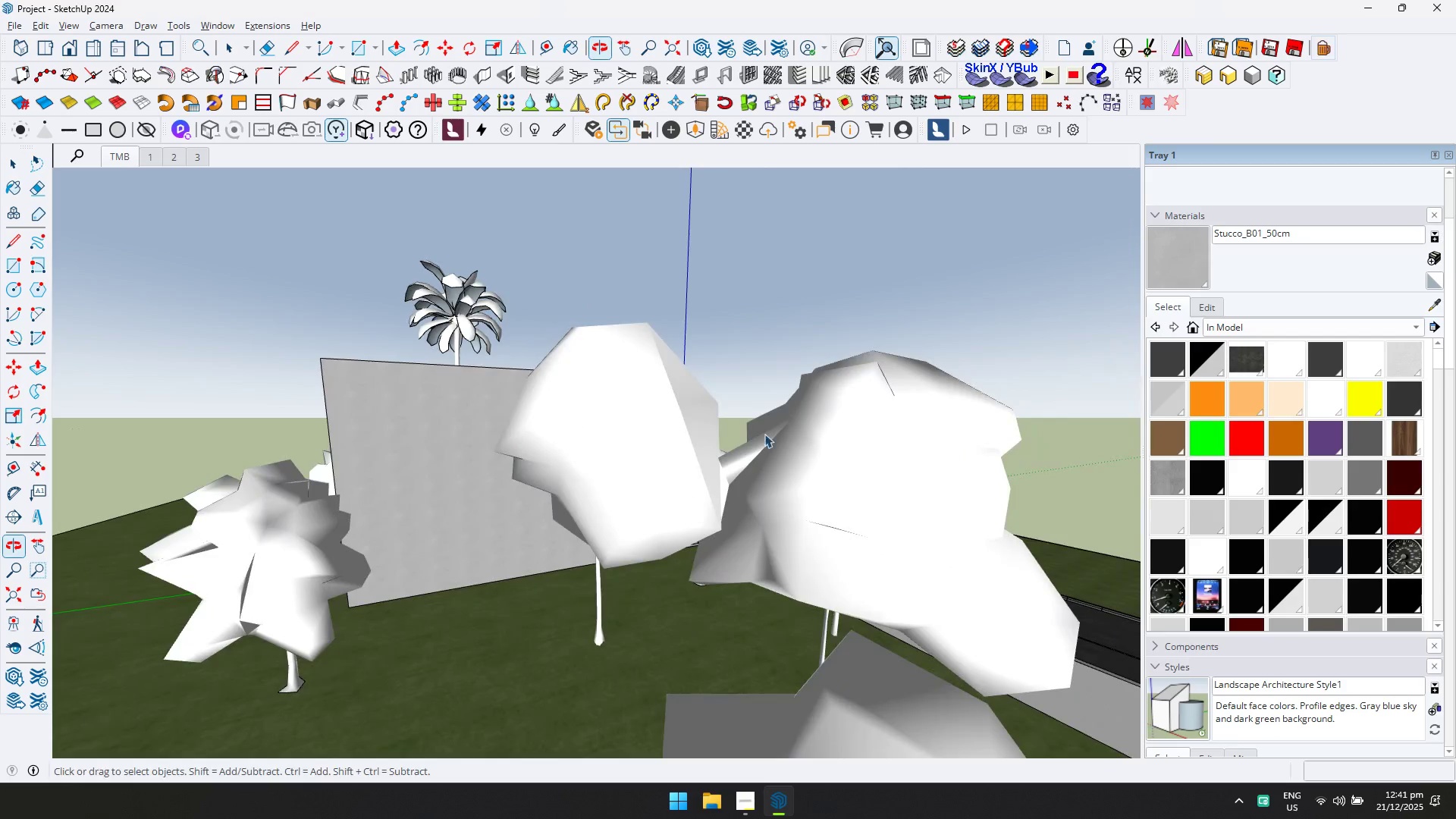 
key(Shift+ShiftLeft)
 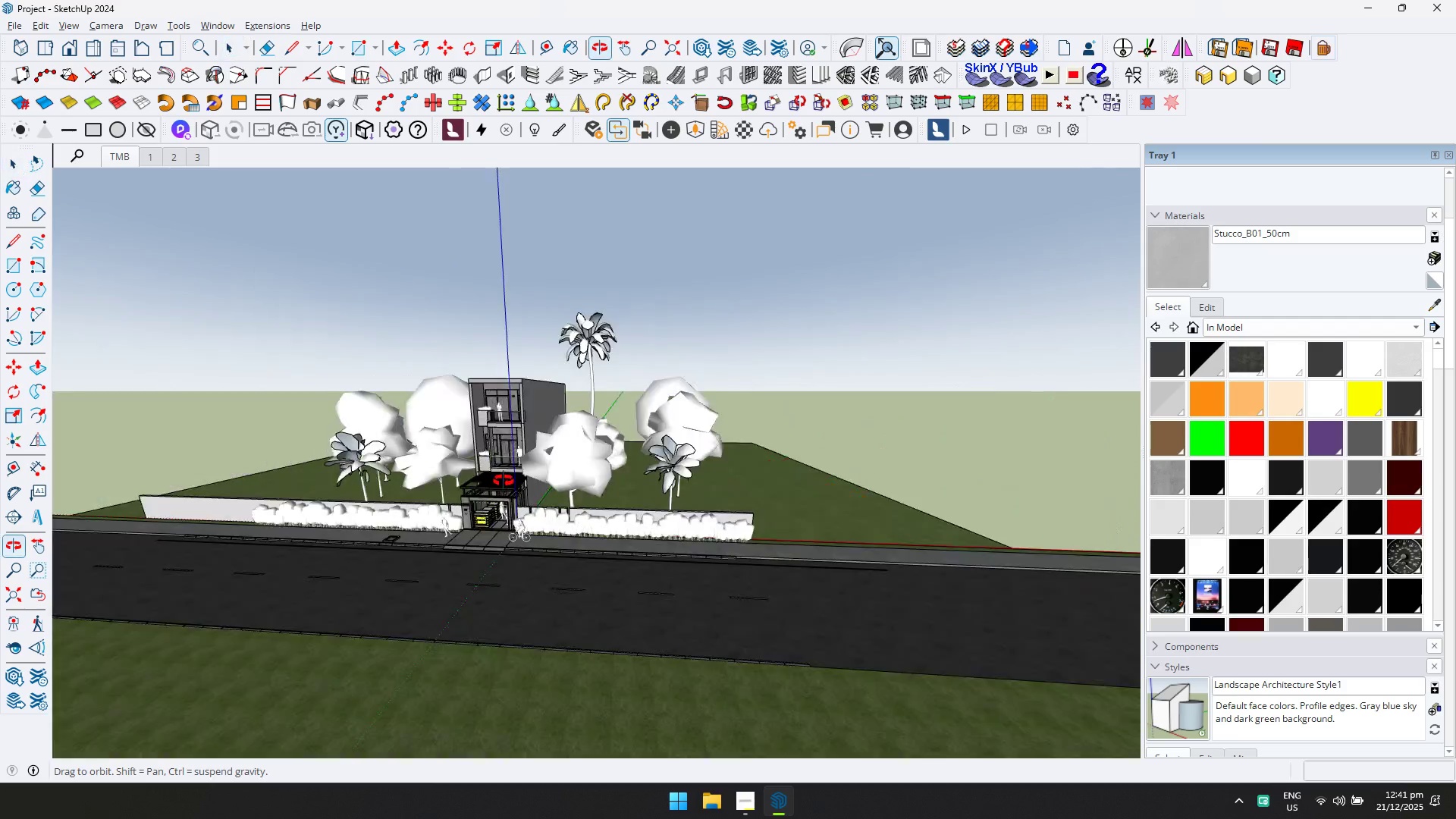 
scroll: coordinate [814, 496], scroll_direction: down, amount: 4.0
 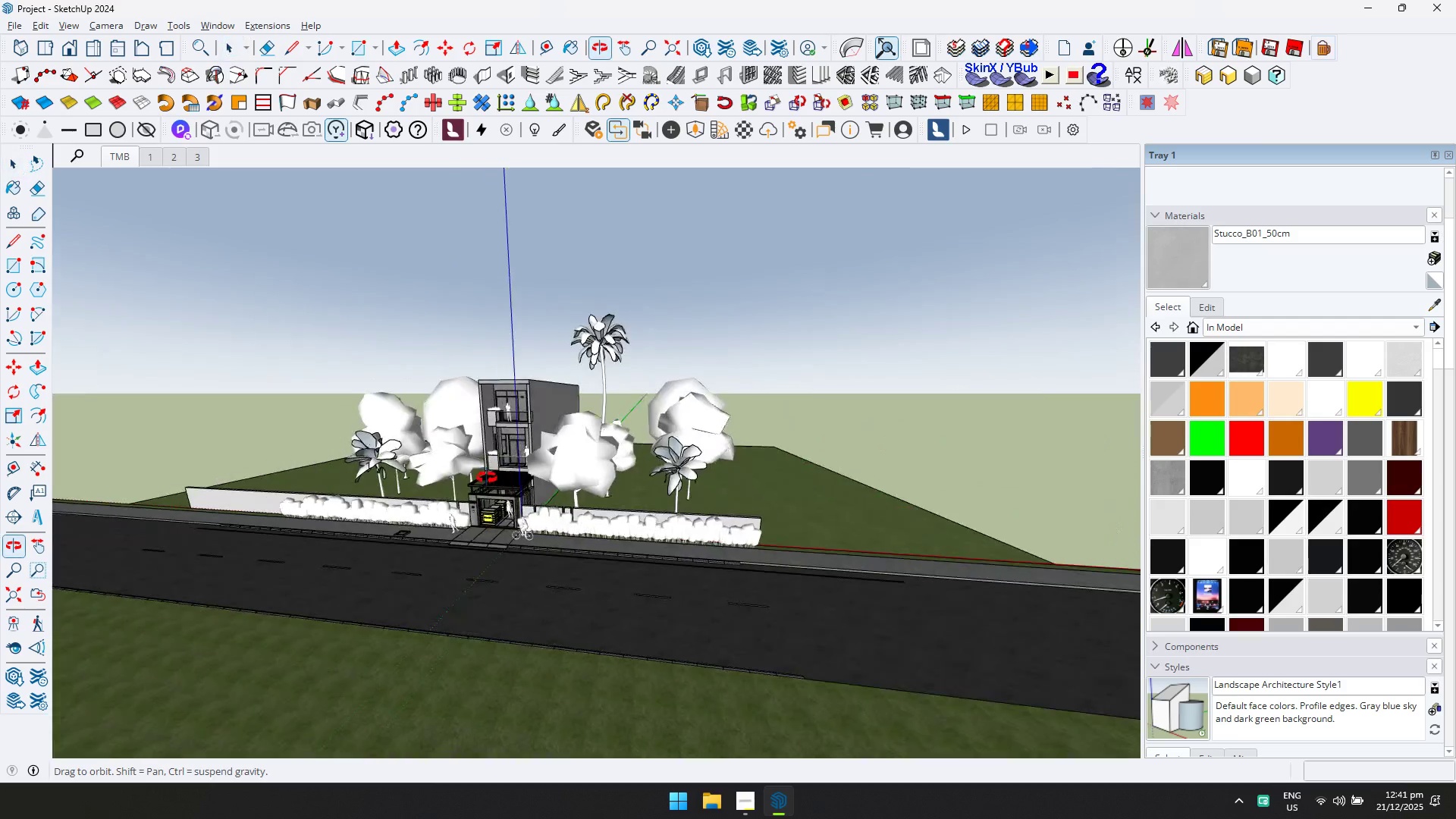 
key(Shift+ShiftLeft)
 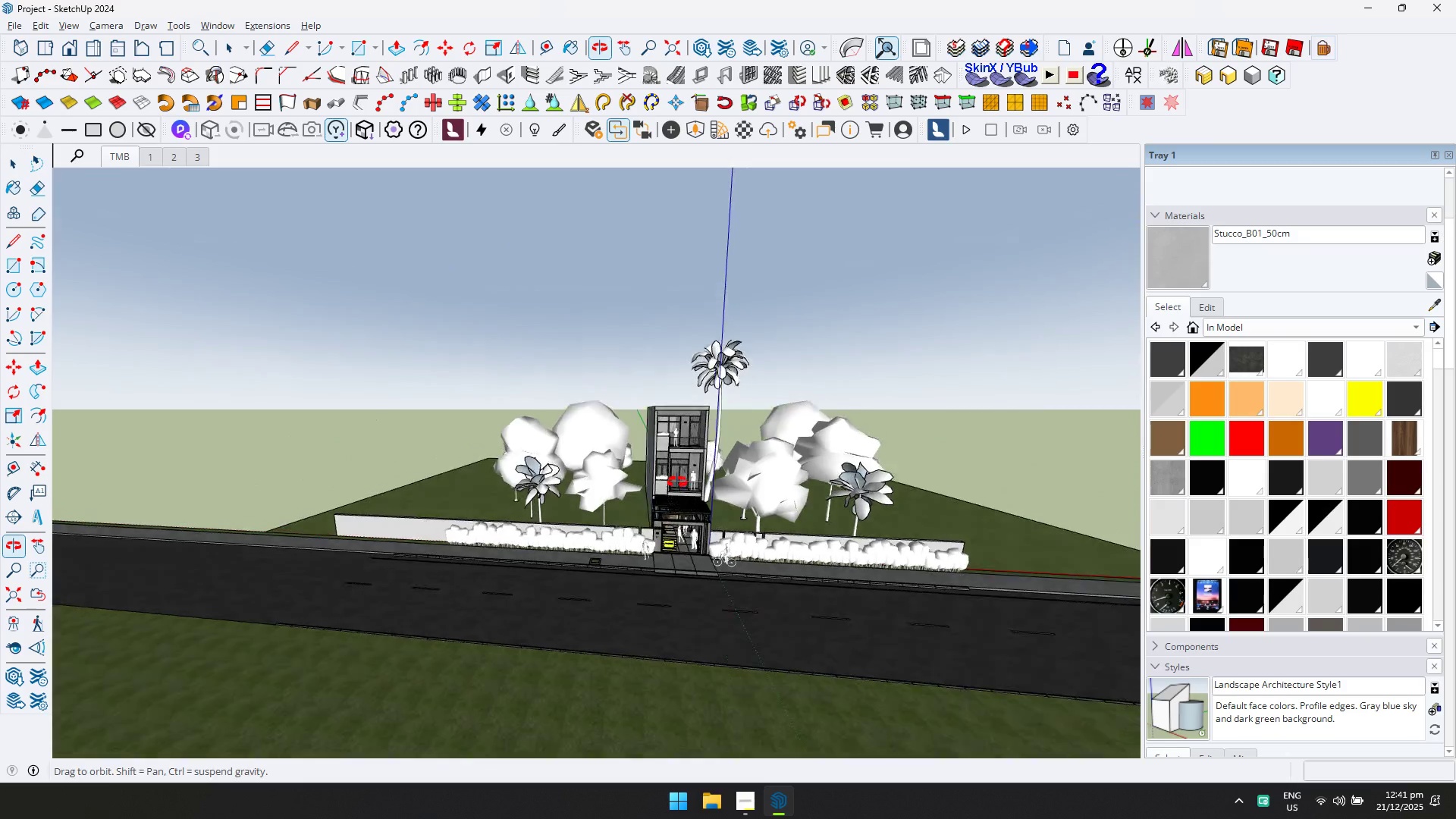 
scroll: coordinate [703, 533], scroll_direction: up, amount: 7.0
 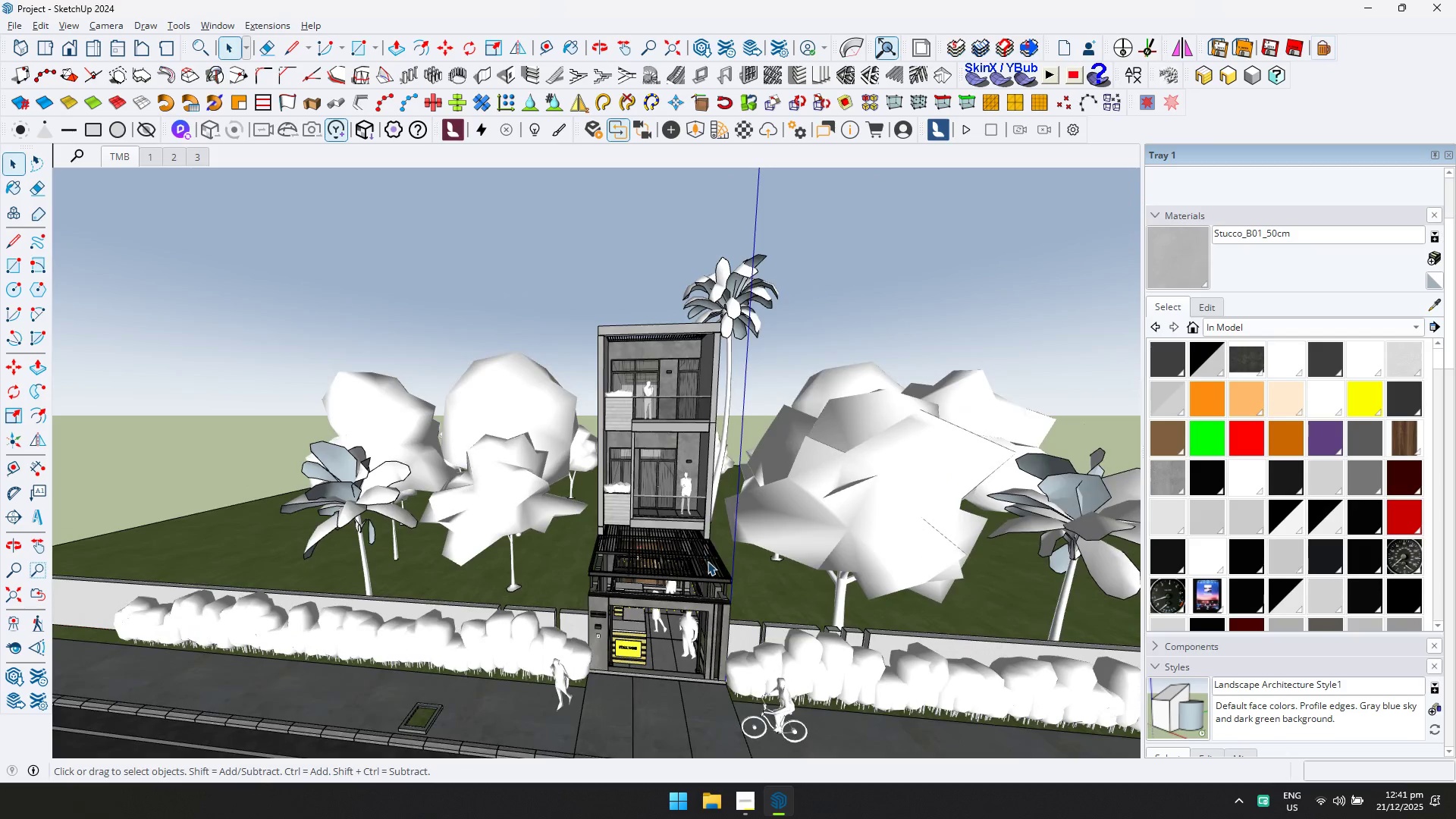 
key(Shift+ShiftLeft)
 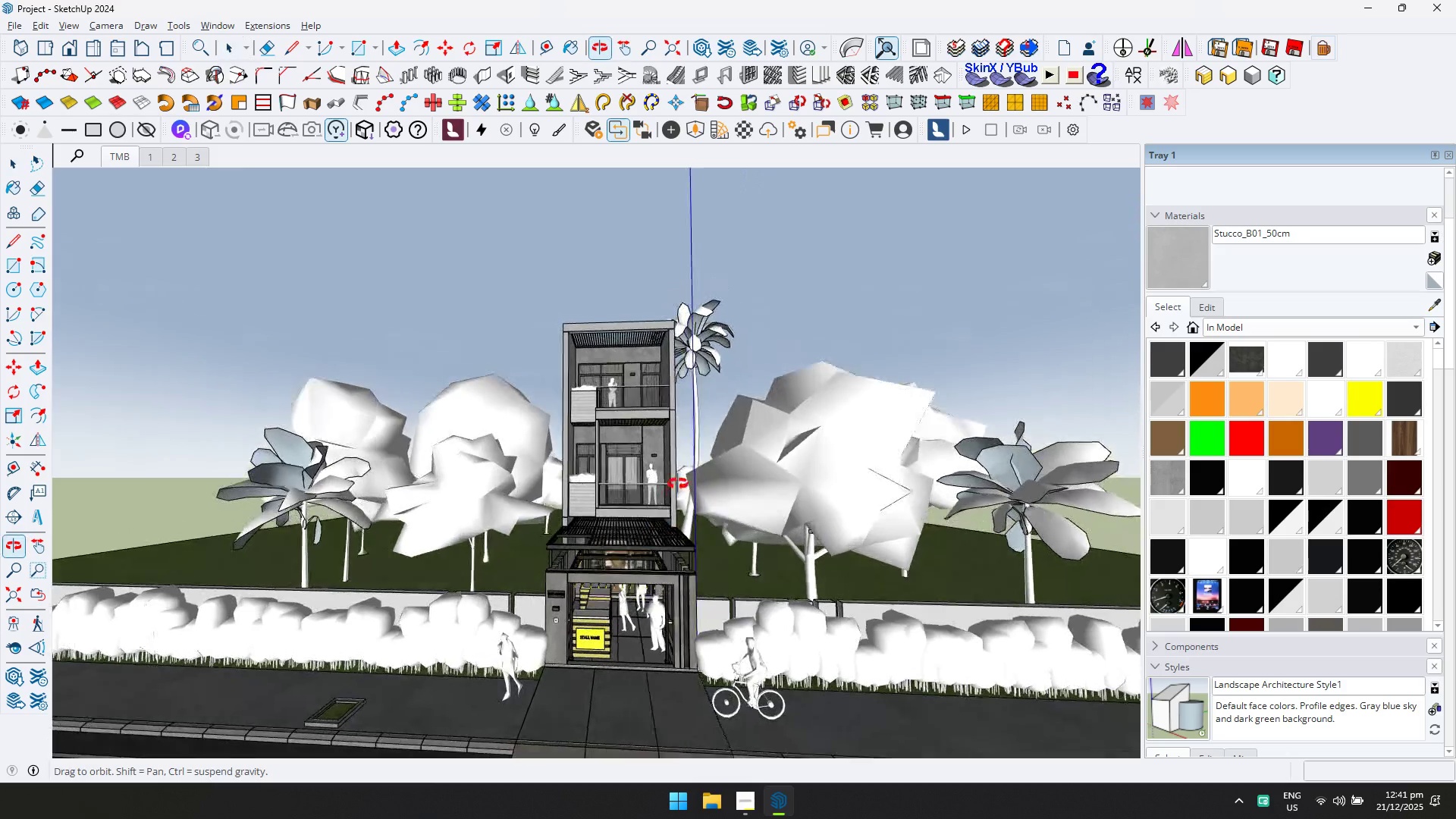 
hold_key(key=ShiftLeft, duration=0.77)
 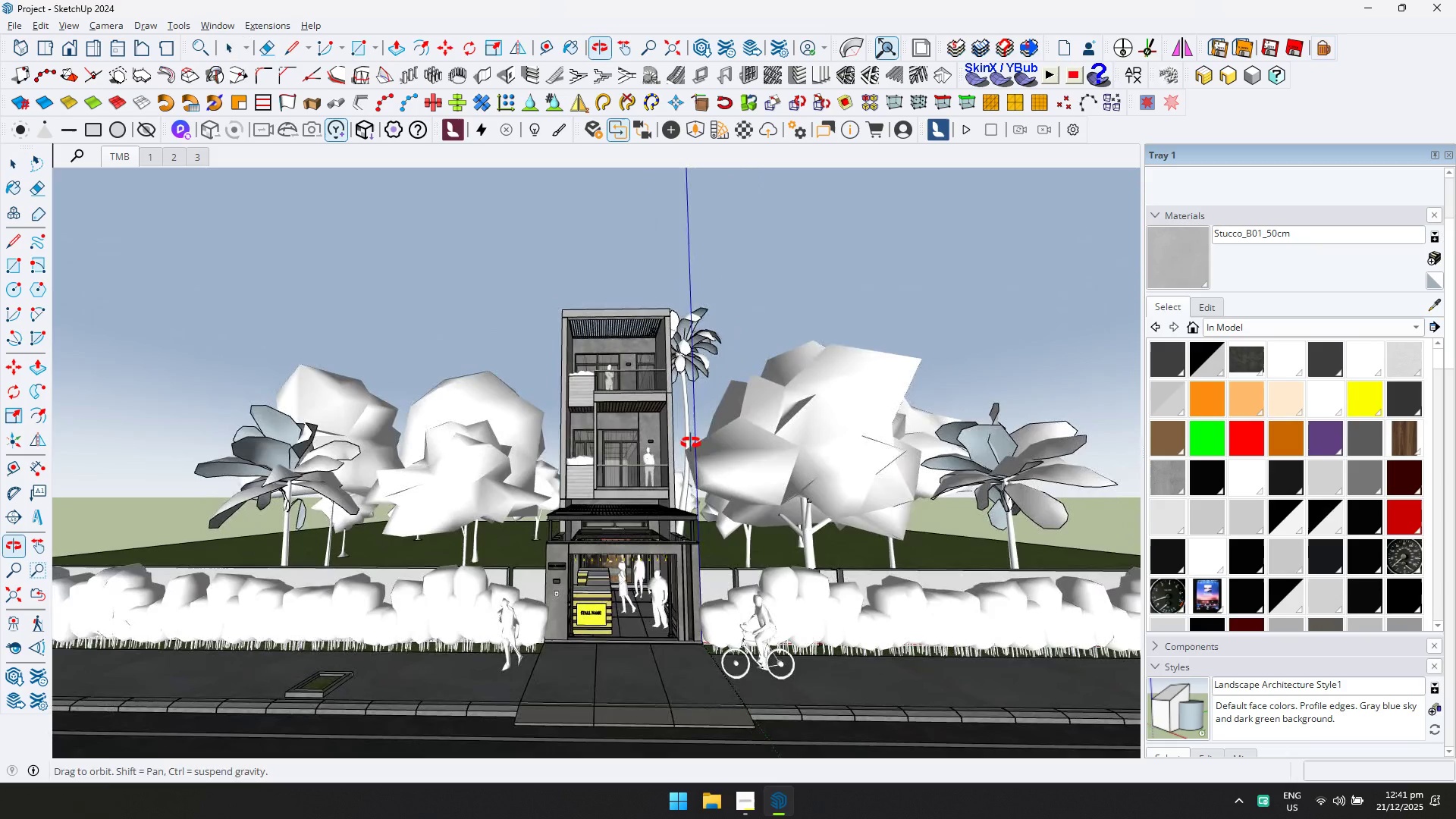 
key(Control+ControlLeft)
 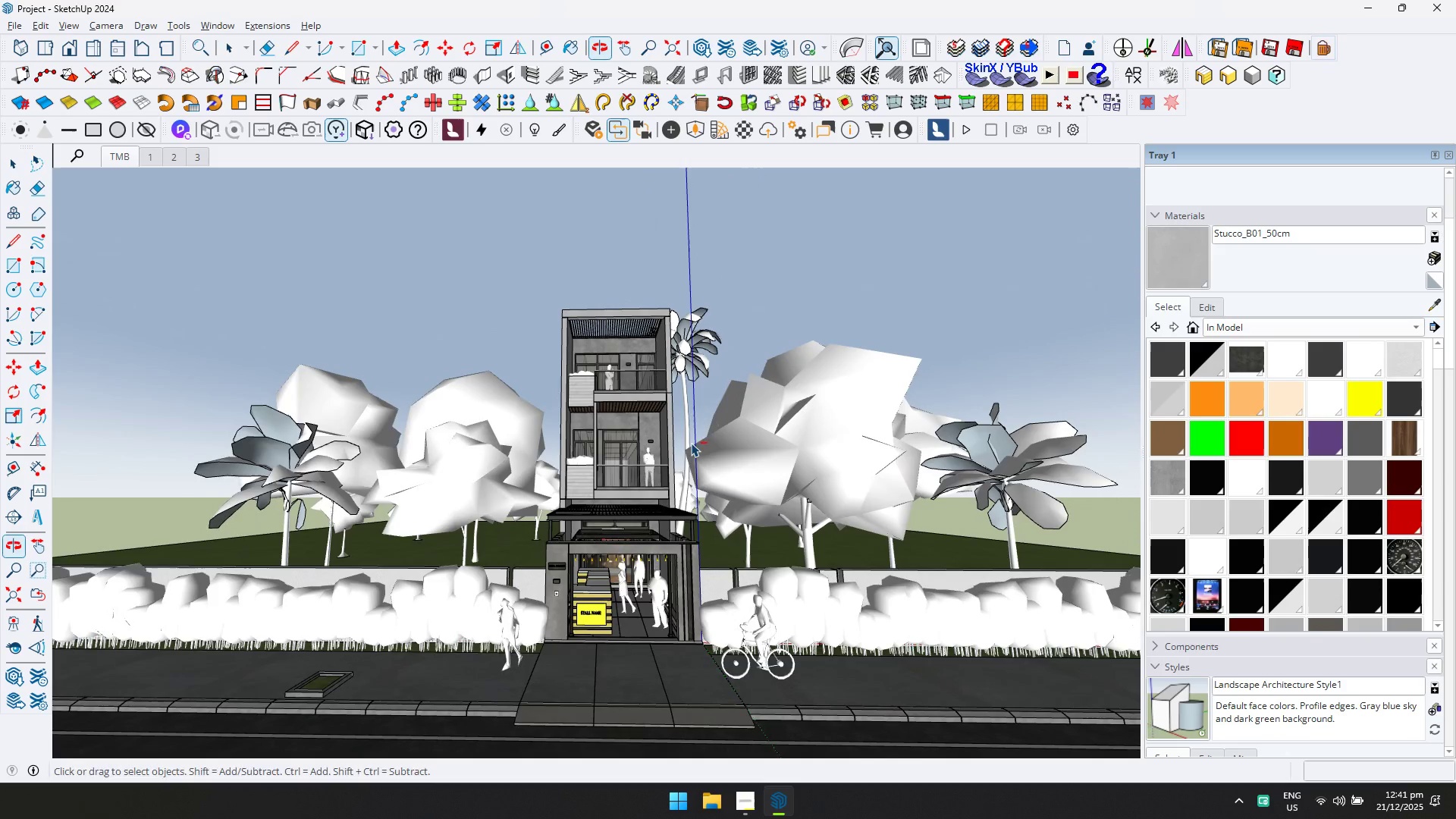 
key(Control+S)
 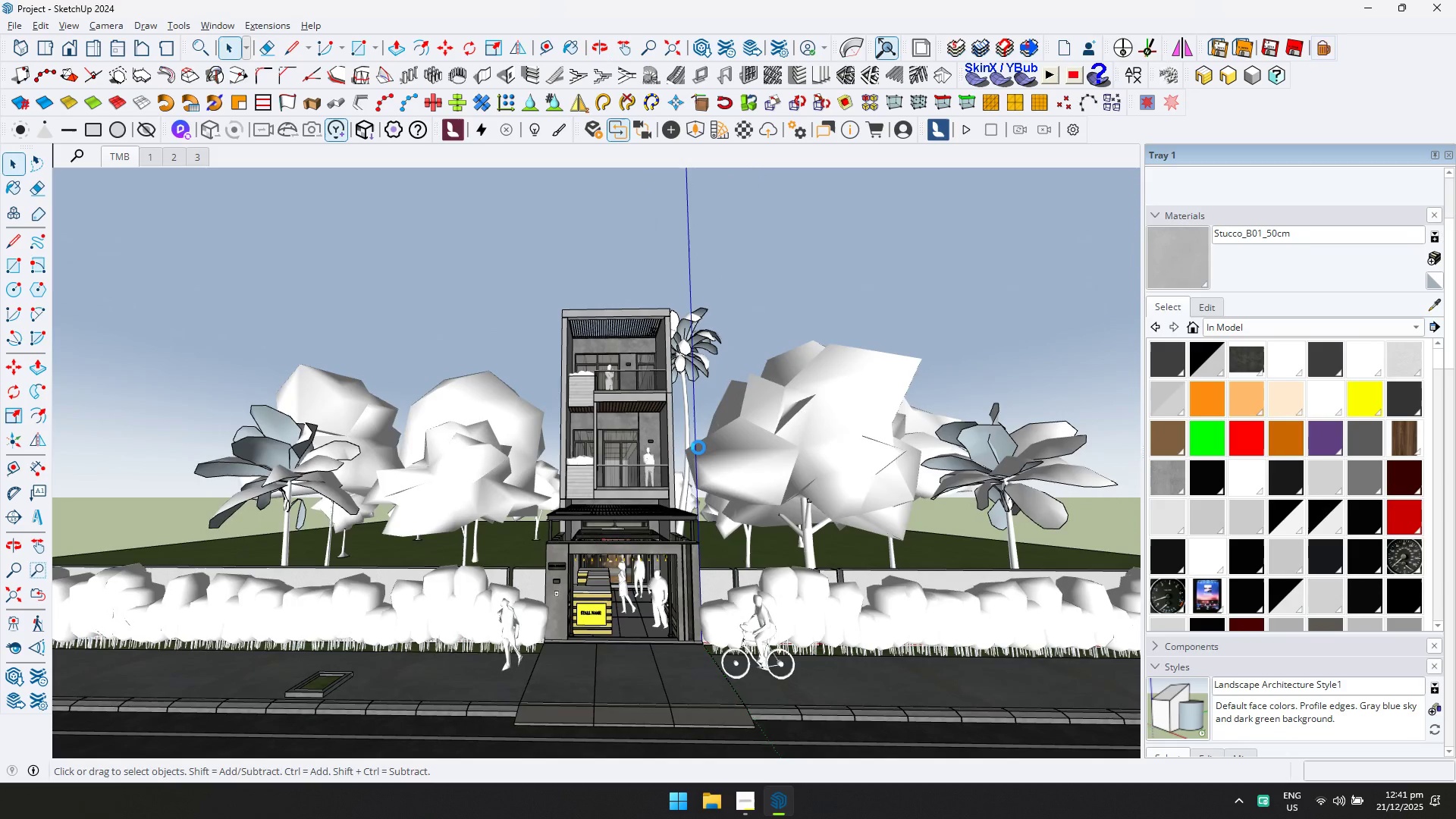 
key(Alt+AltLeft)
 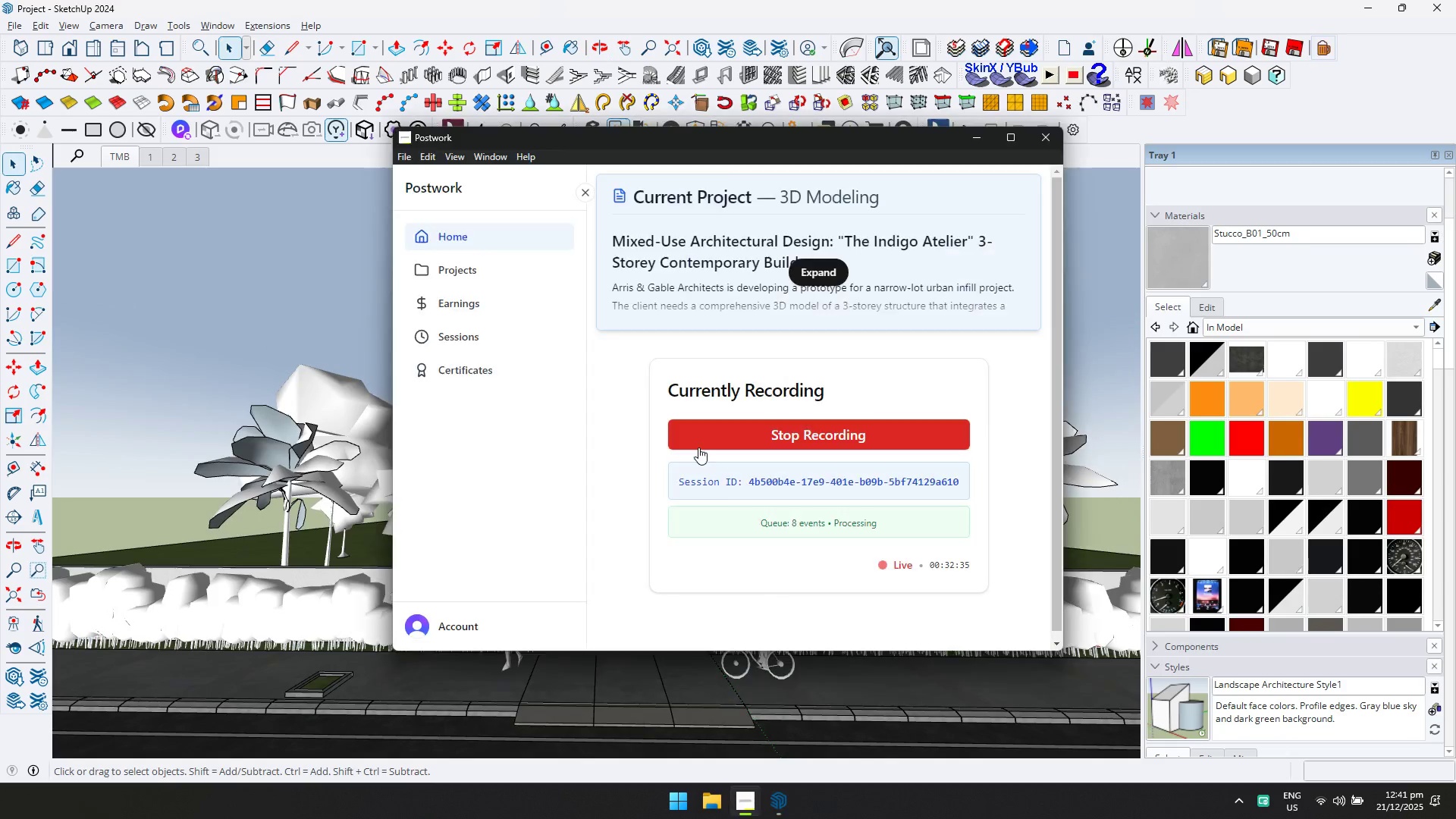 
key(Alt+Tab)